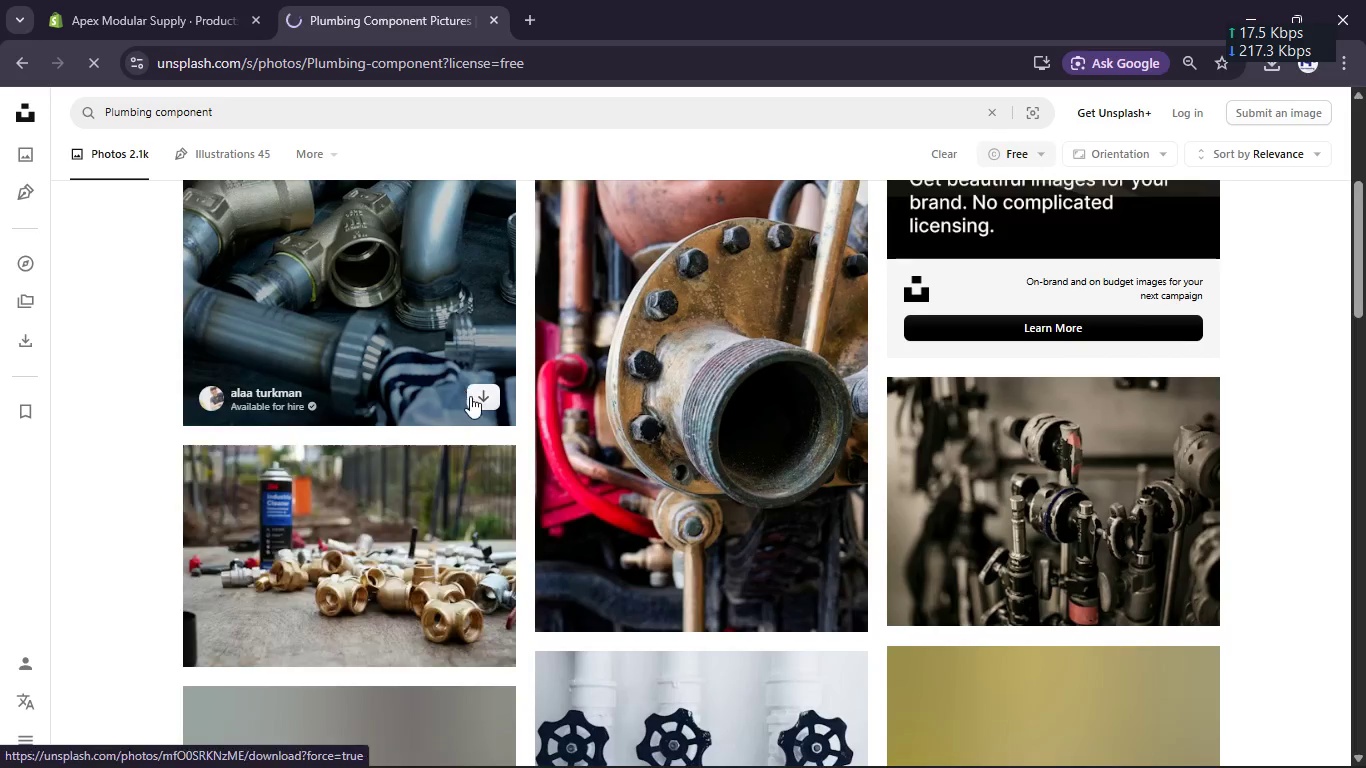 
left_click([474, 400])
 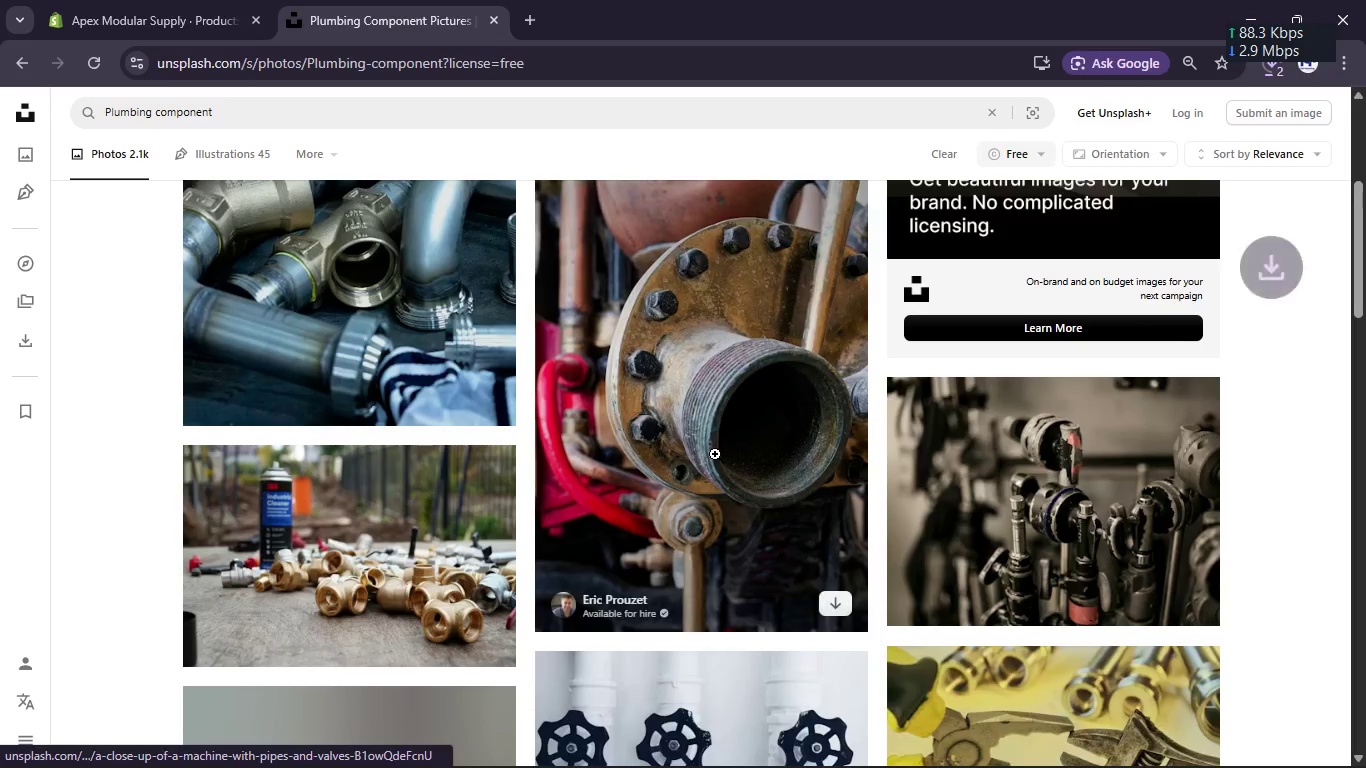 
scroll: coordinate [847, 580], scroll_direction: down, amount: 4.0
 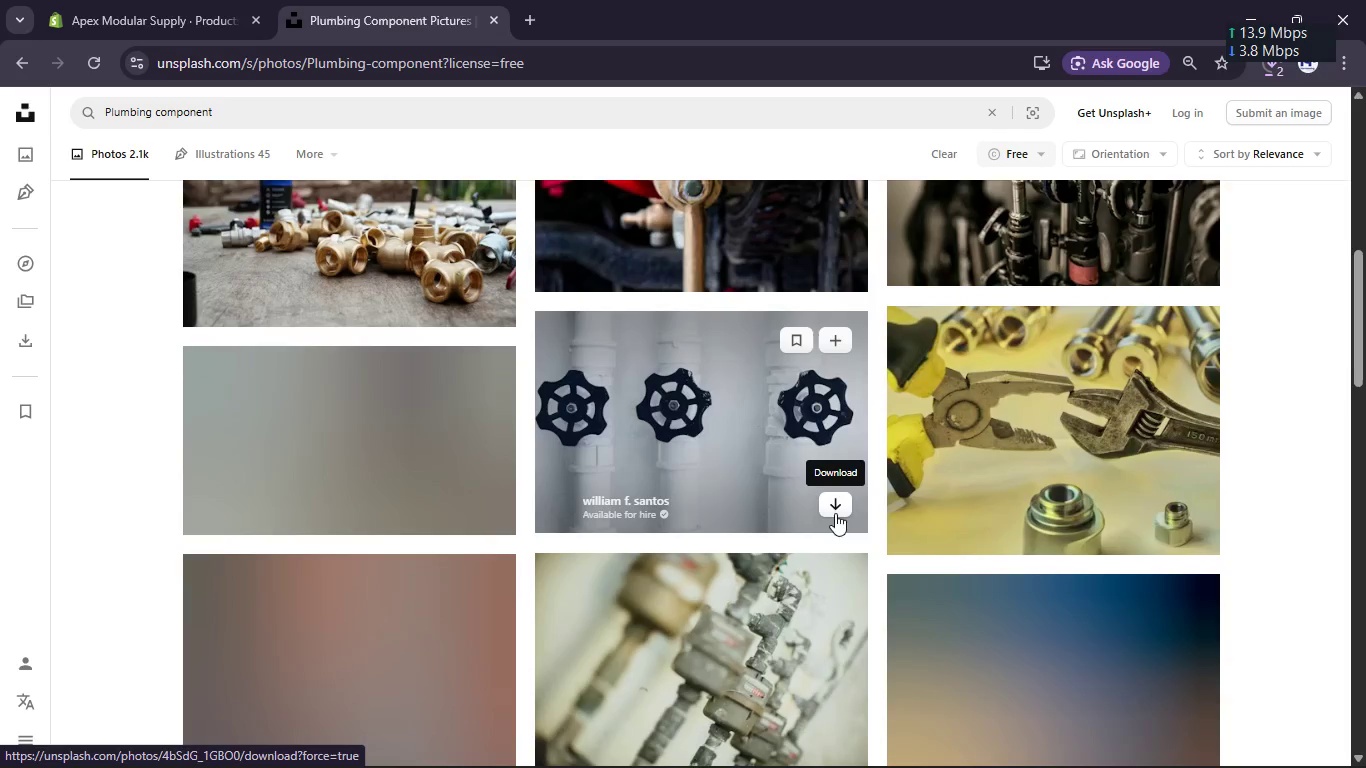 
left_click([836, 496])
 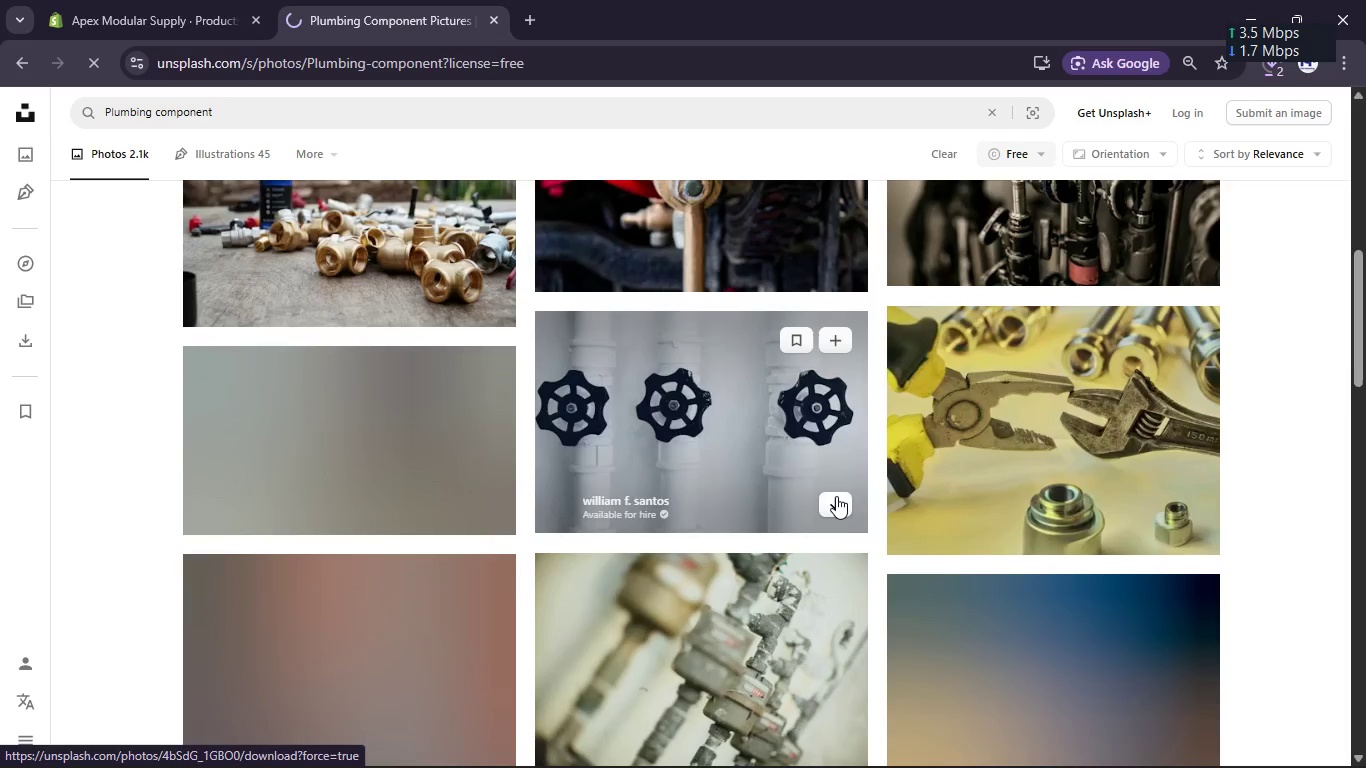 
scroll: coordinate [836, 496], scroll_direction: up, amount: 18.0
 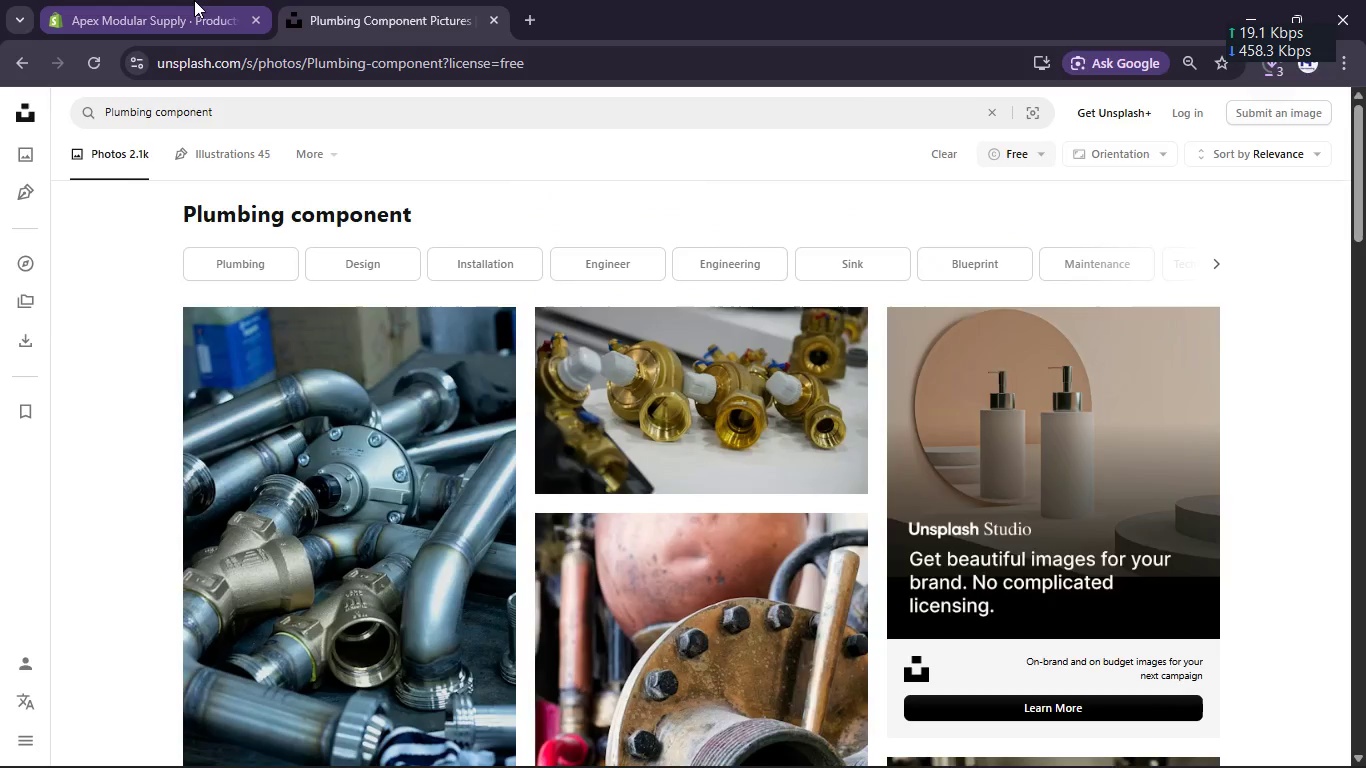 
left_click([194, 0])
 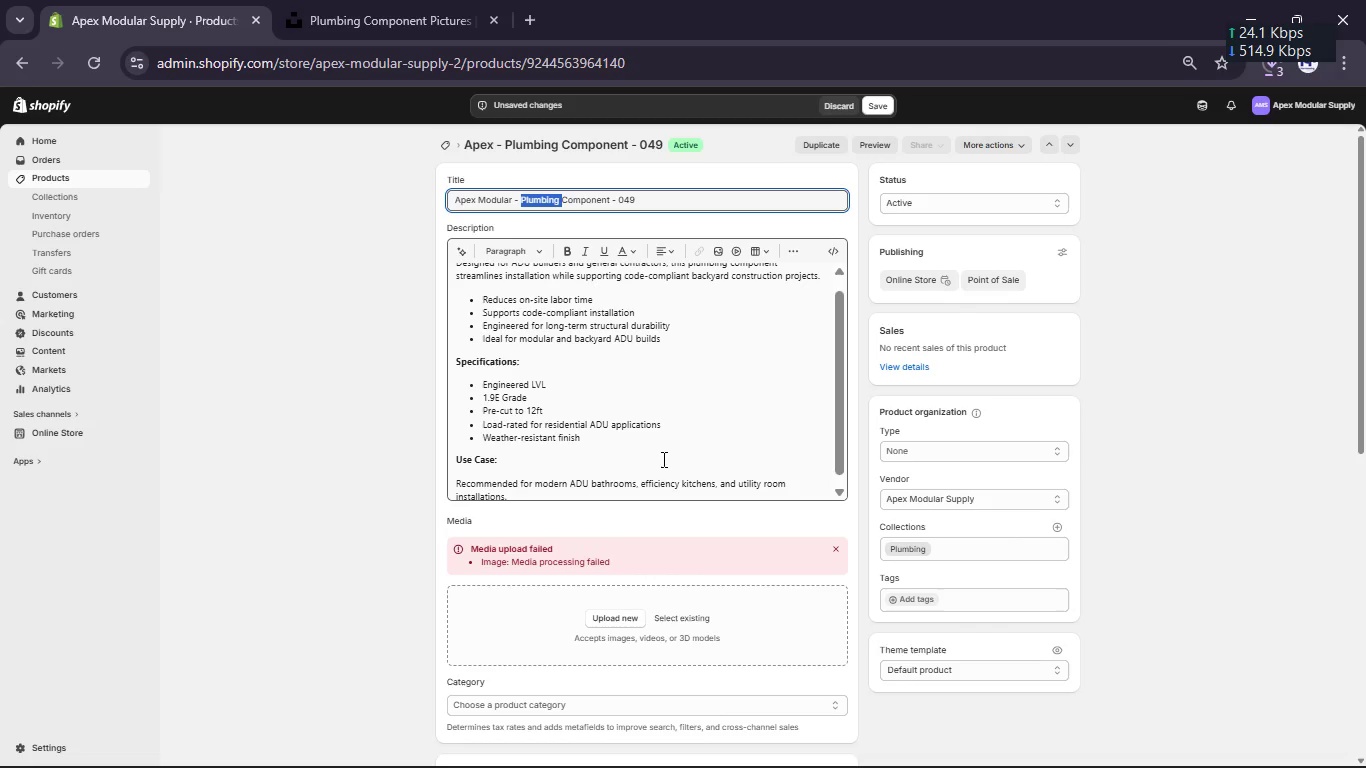 
scroll: coordinate [659, 470], scroll_direction: none, amount: 0.0
 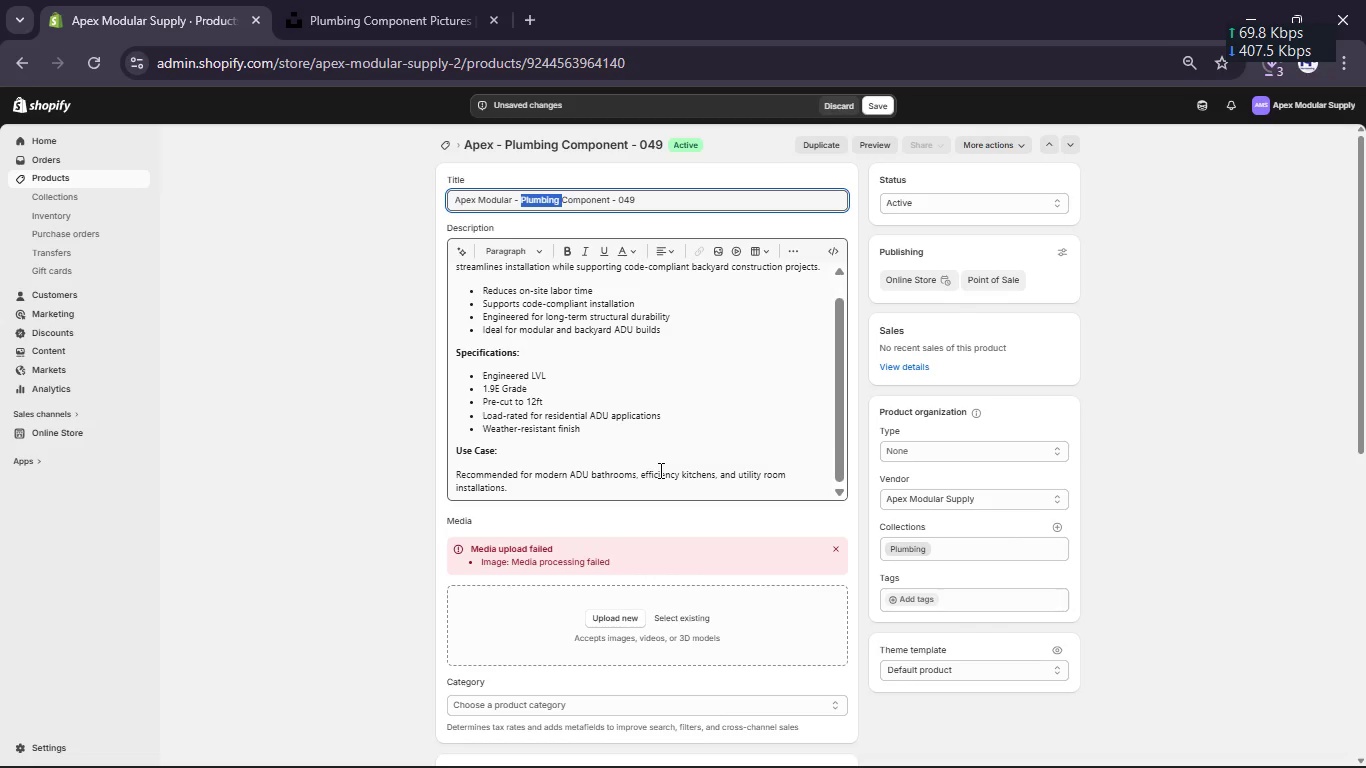 
scroll: coordinate [659, 470], scroll_direction: down, amount: 1.0
 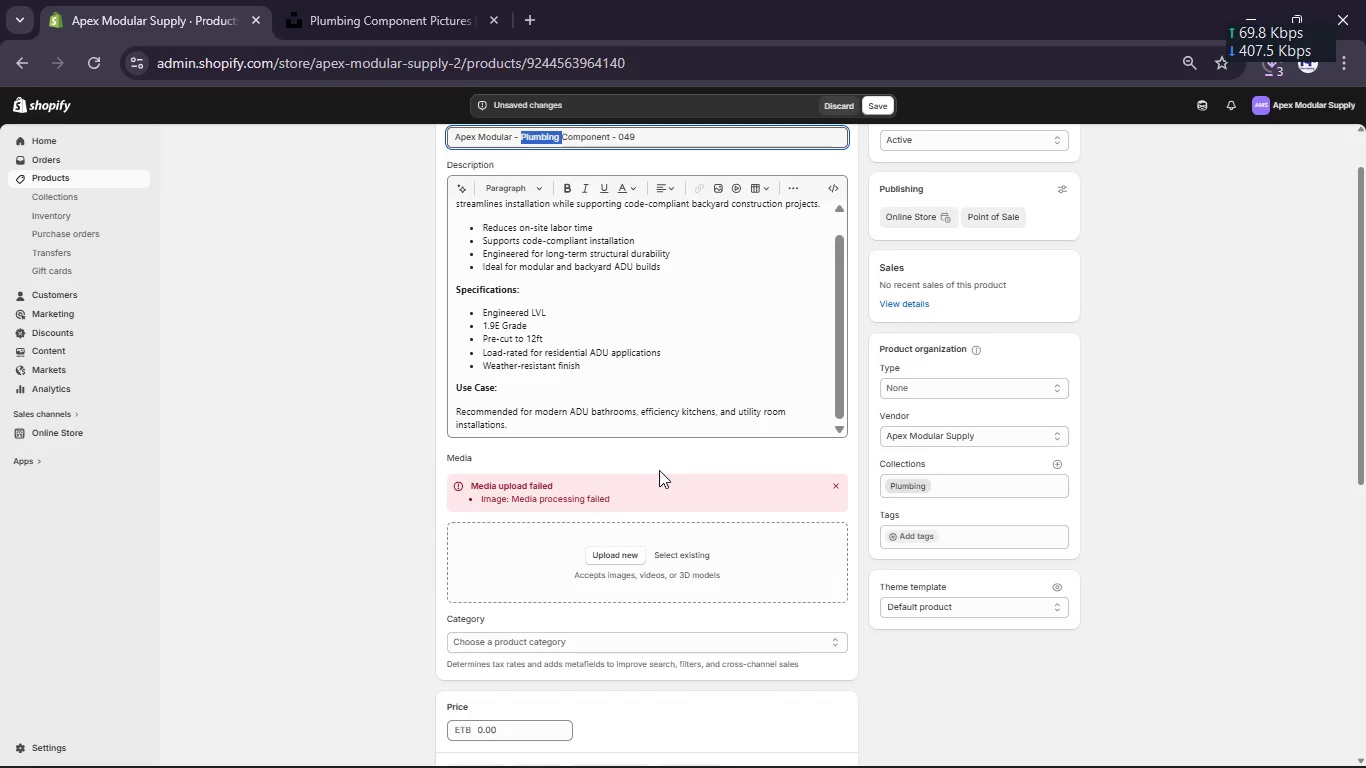 
scroll: coordinate [659, 470], scroll_direction: none, amount: 0.0
 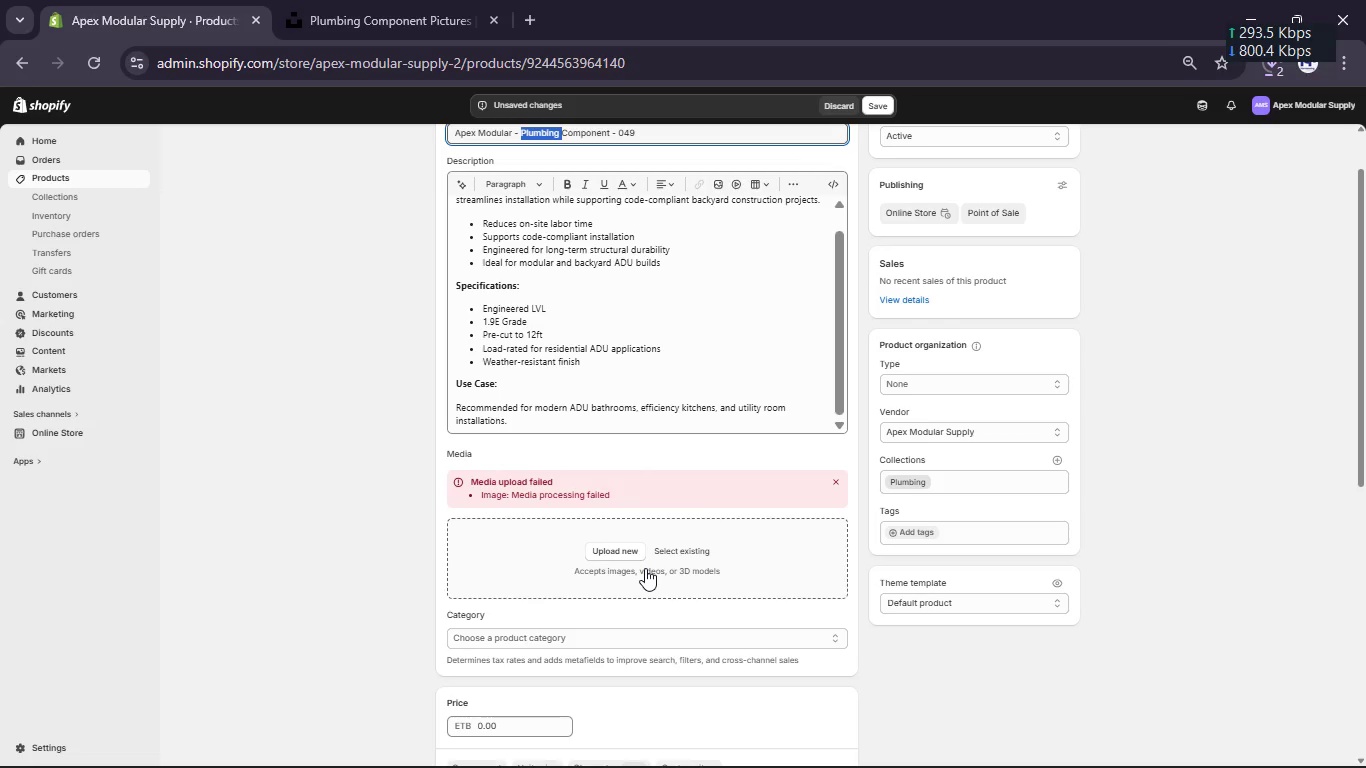 
wait(13.79)
 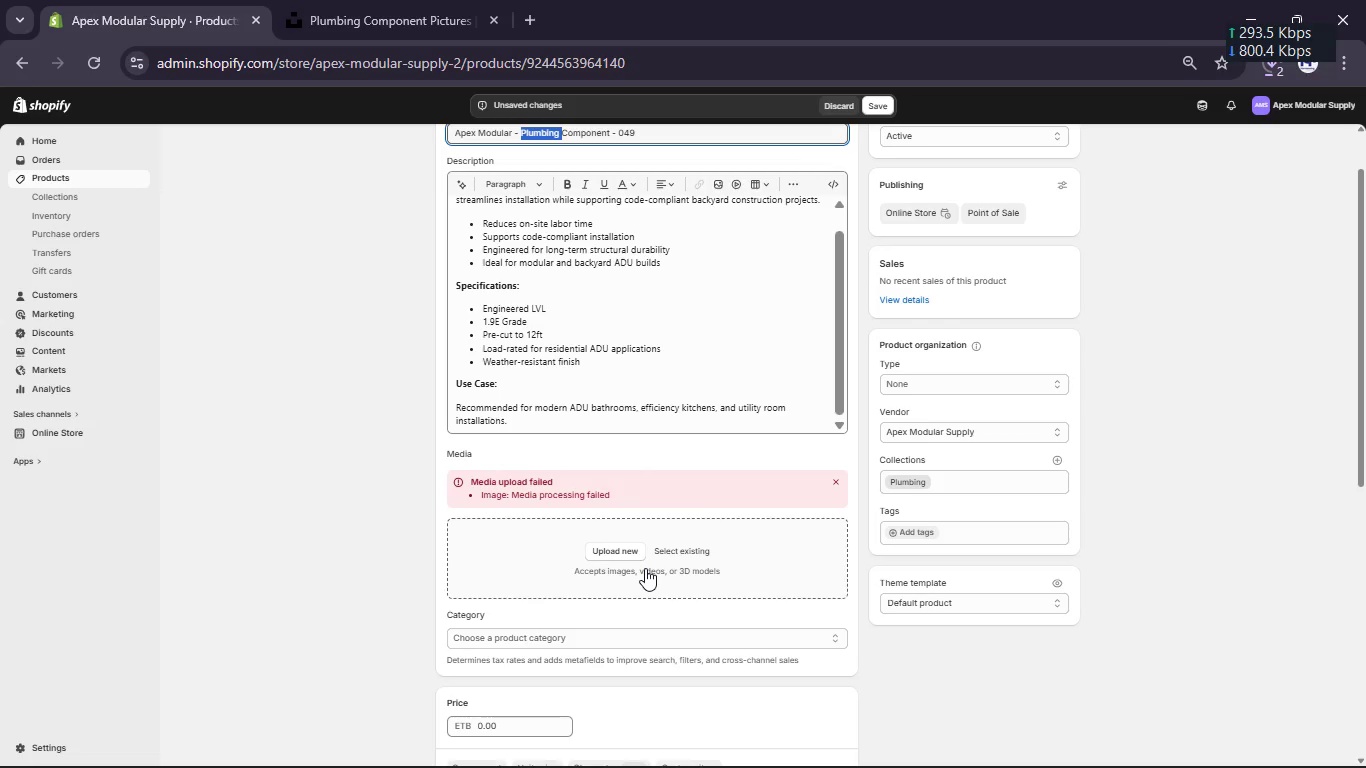 
left_click([903, 532])
 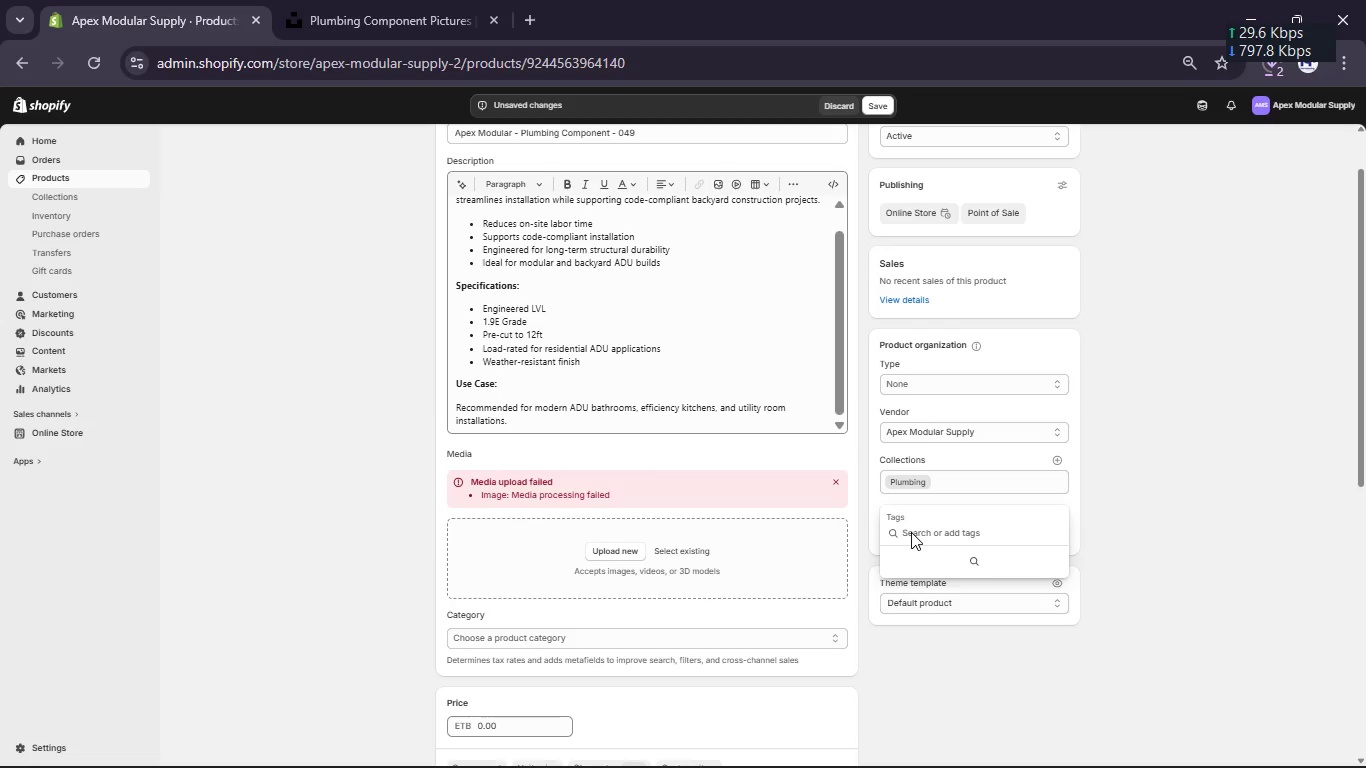 
left_click([911, 532])
 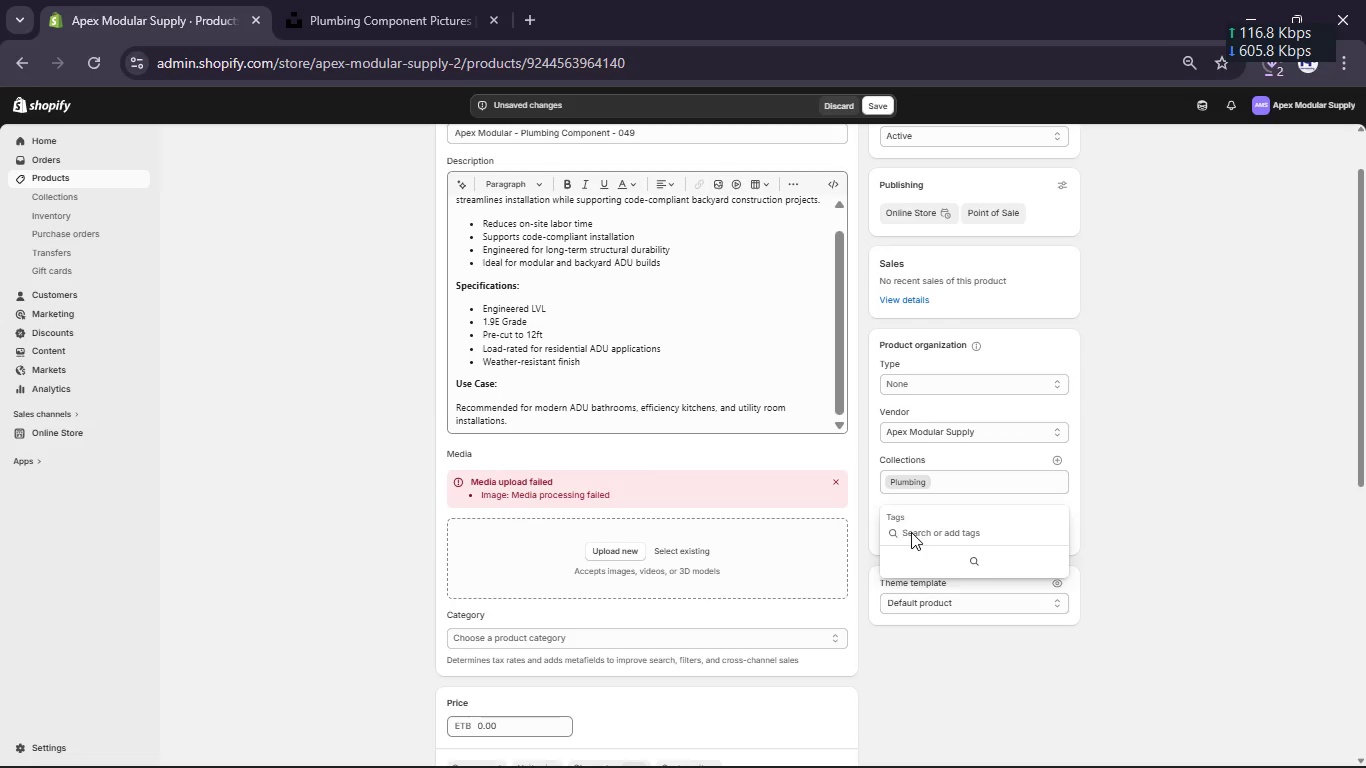 
type(Plumbing, ADU Construction, Contractor Grade, Modular Building, Backyard Homes, Residential Expansion, Code Compliant, Fast Insta)
 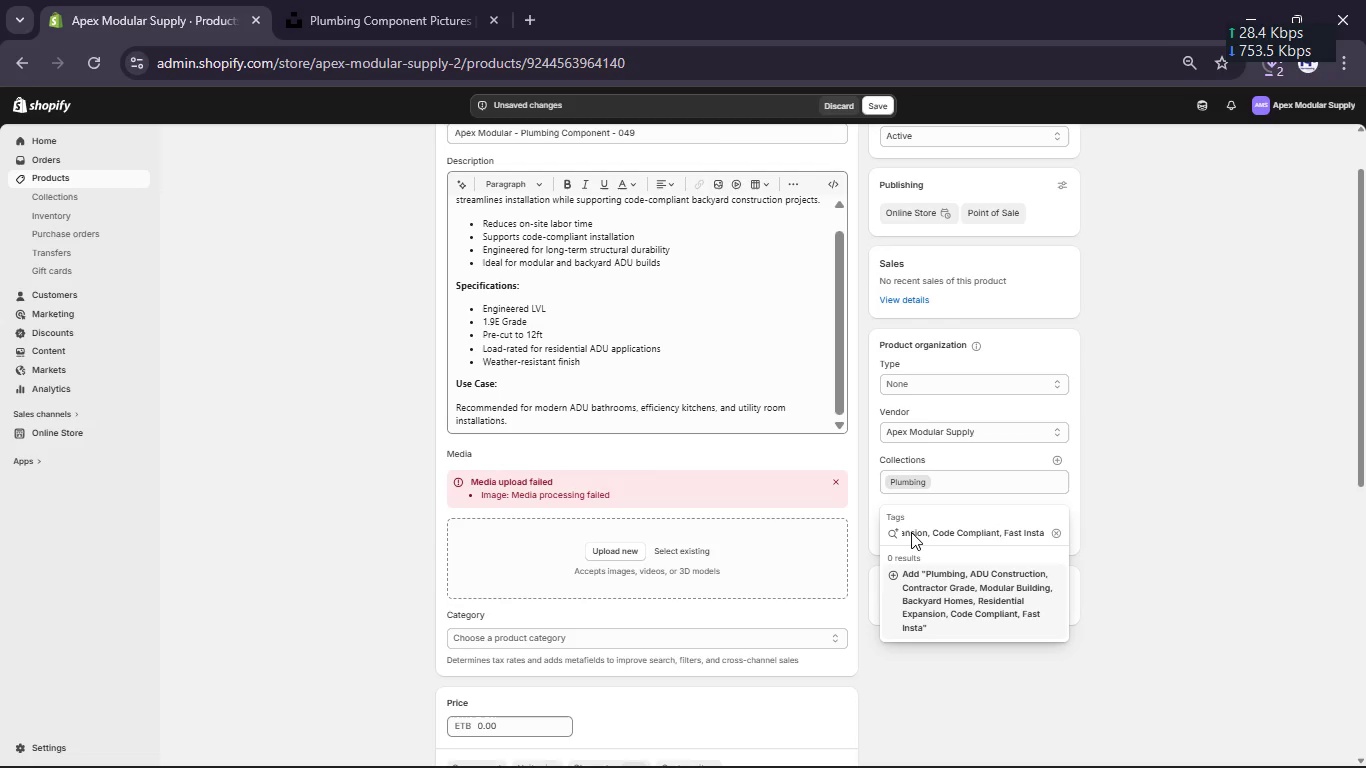 
wait(8.17)
 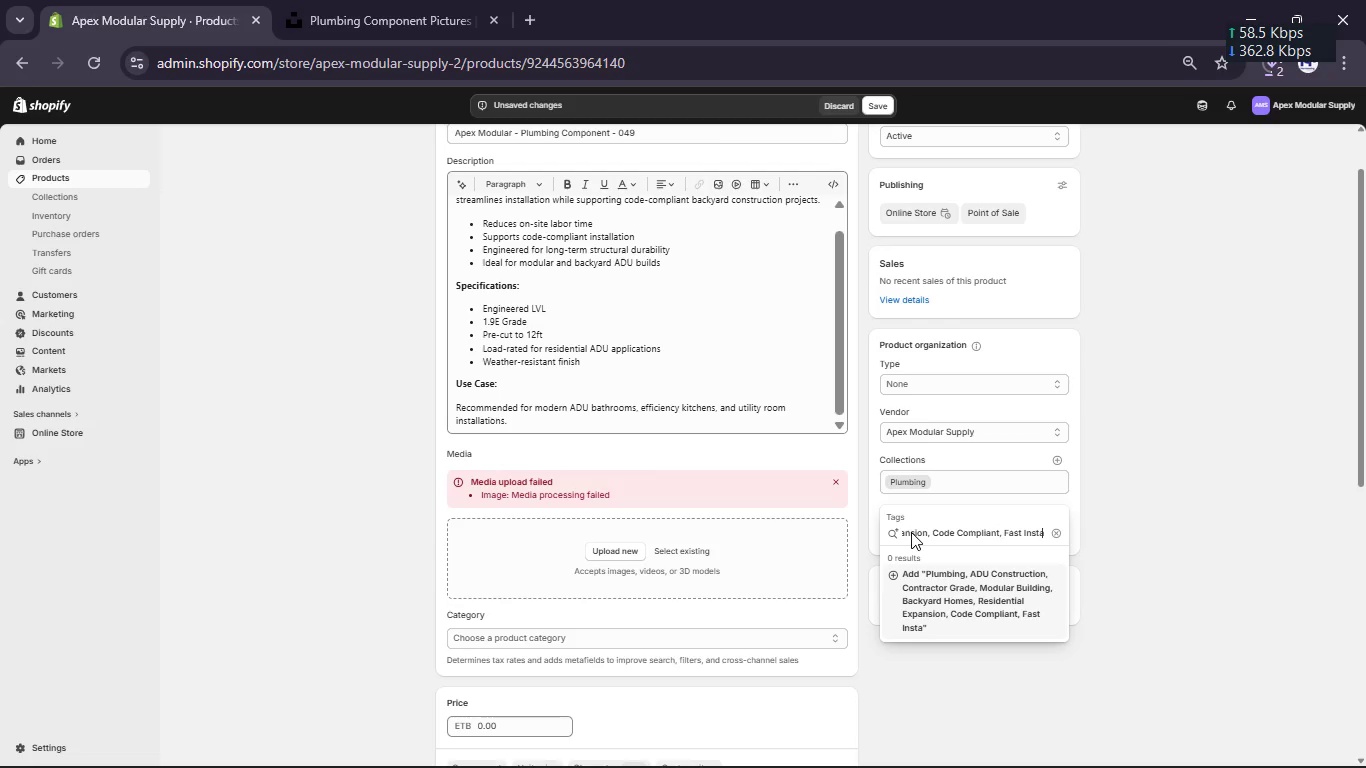 
type(llation, Weather Resistant)
 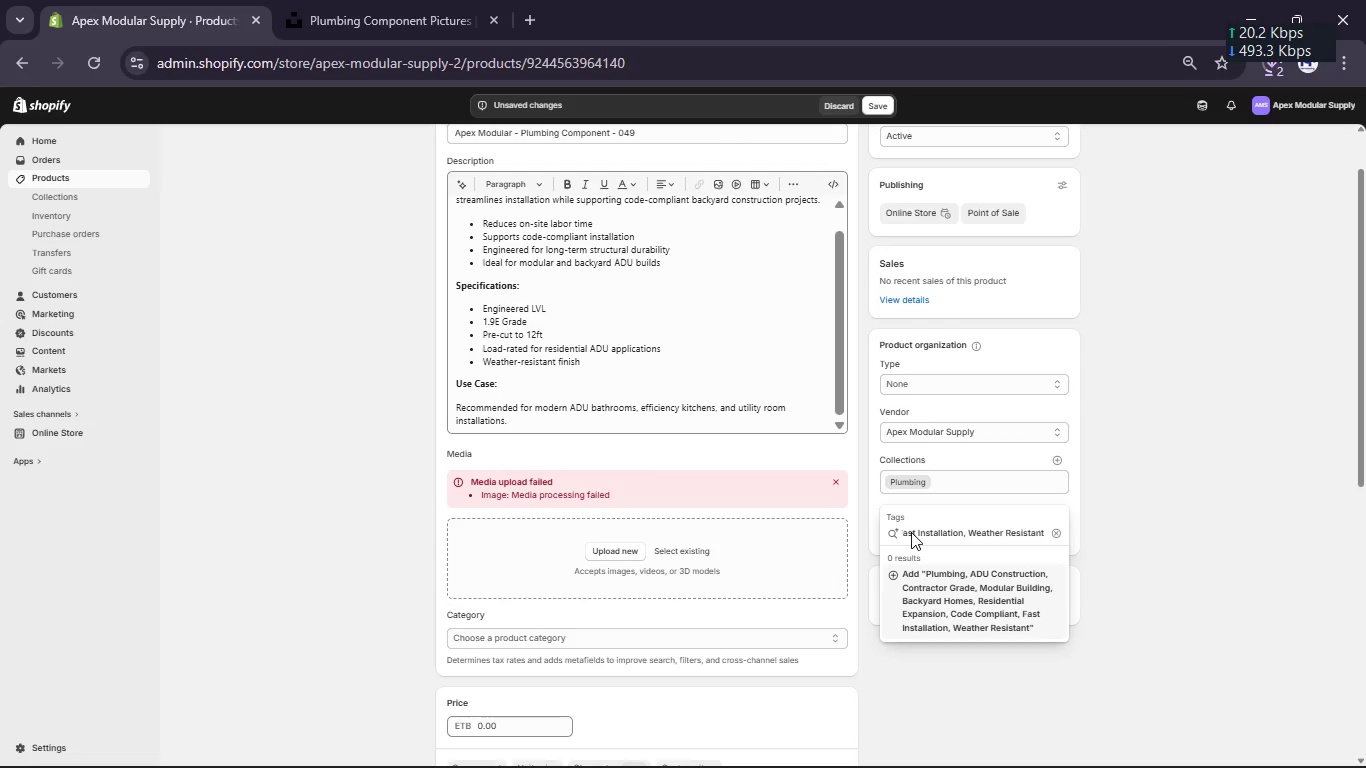 
key(Enter)
 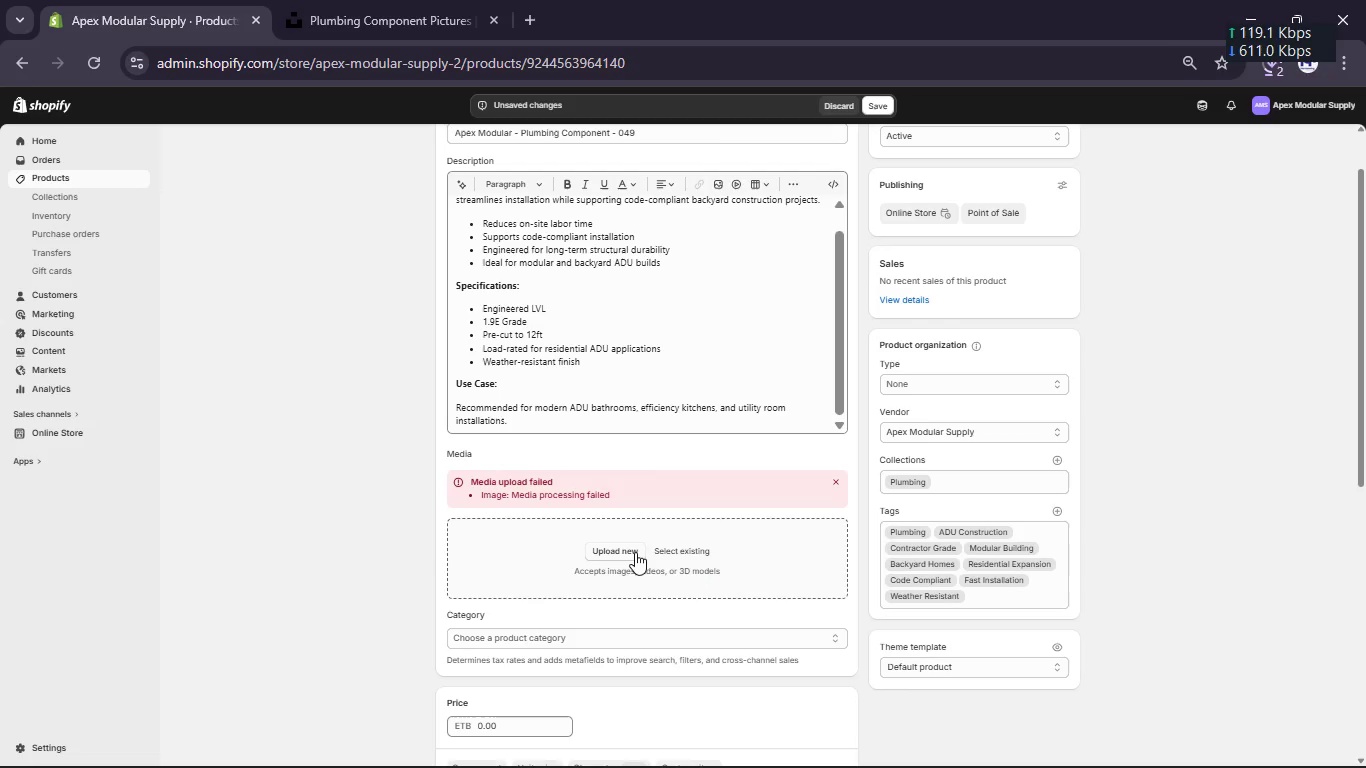 
scroll: coordinate [641, 567], scroll_direction: none, amount: 0.0
 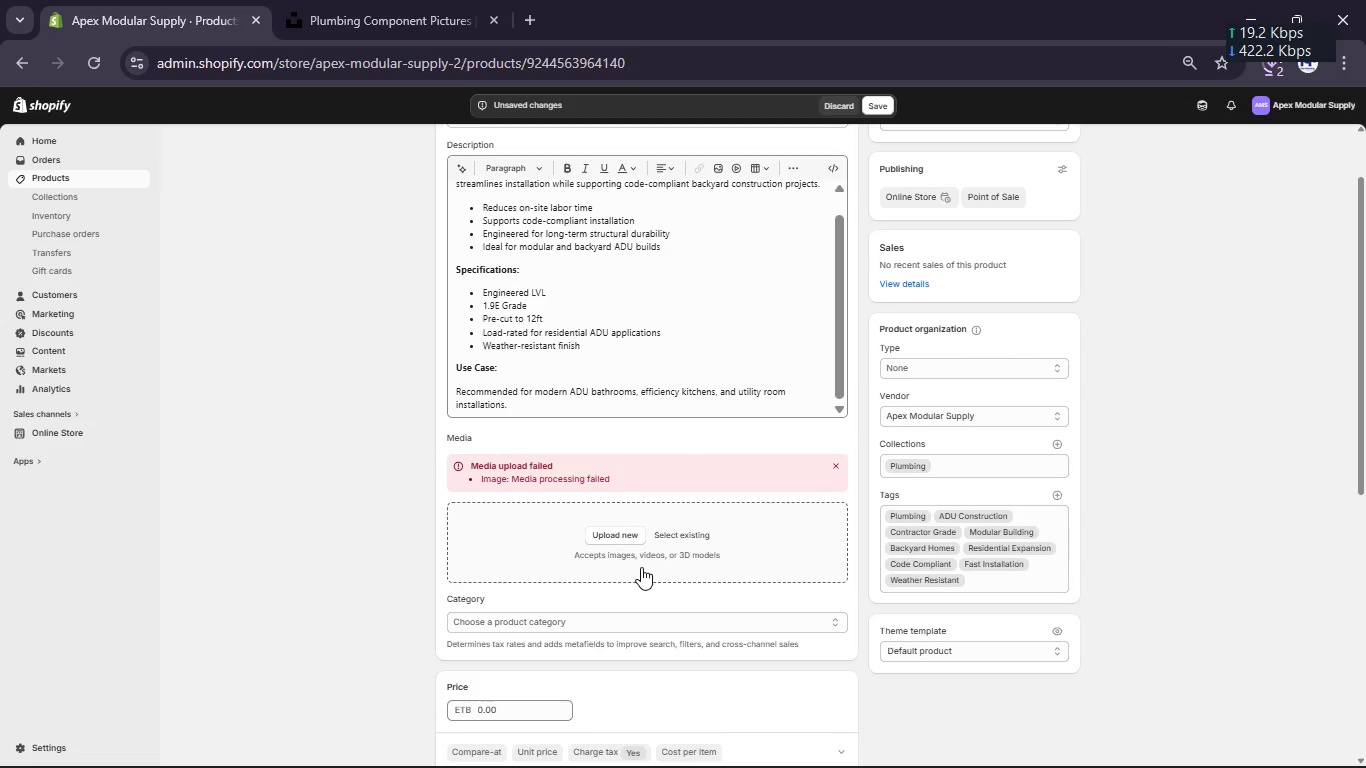 
scroll: coordinate [641, 567], scroll_direction: down, amount: 2.0
 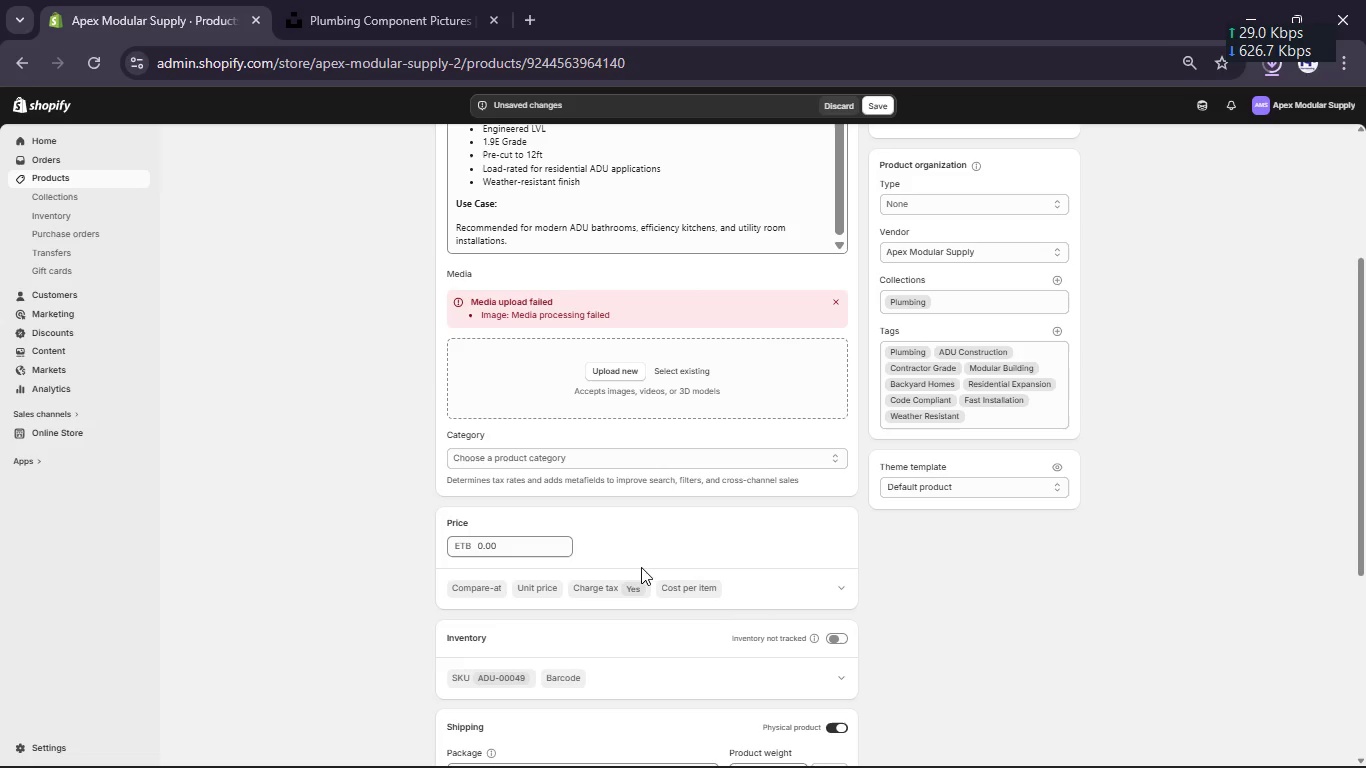 
left_click([491, 546])
 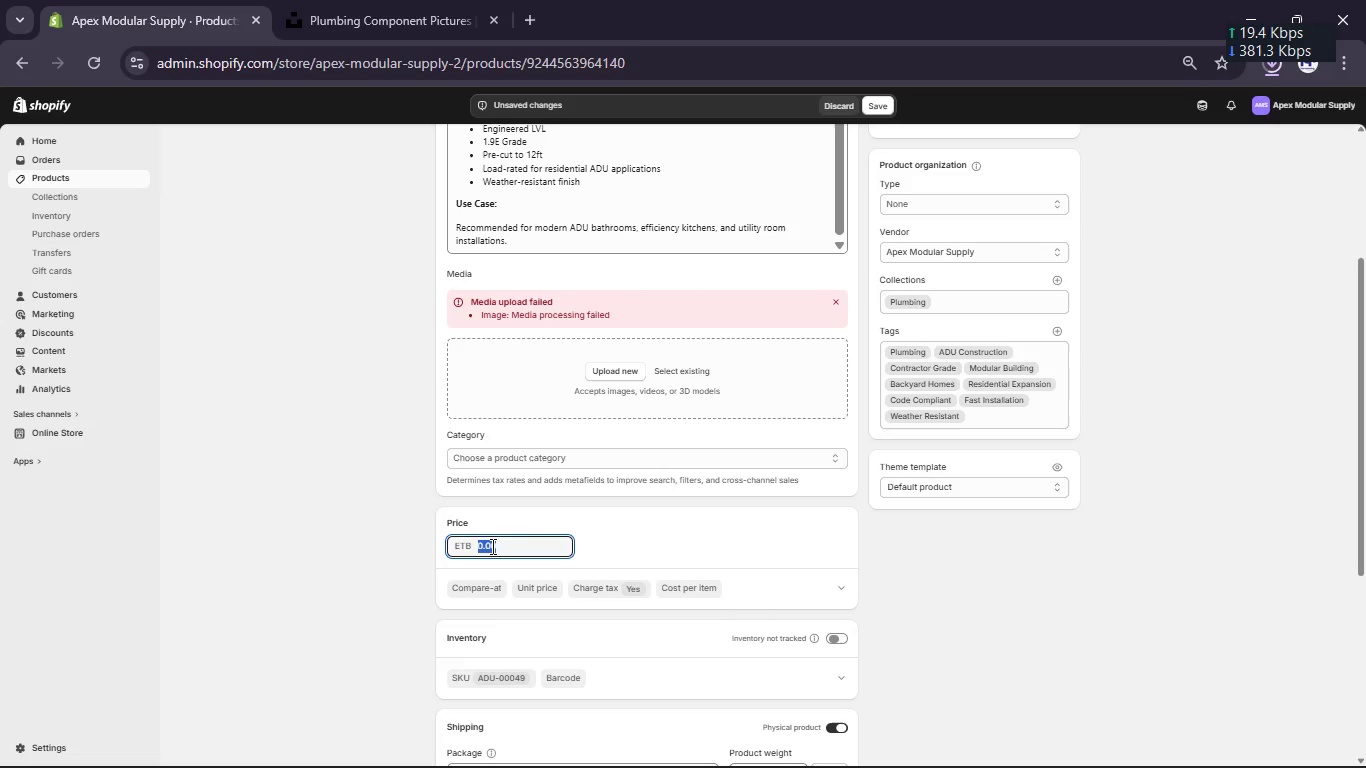 
double_click([491, 546])
 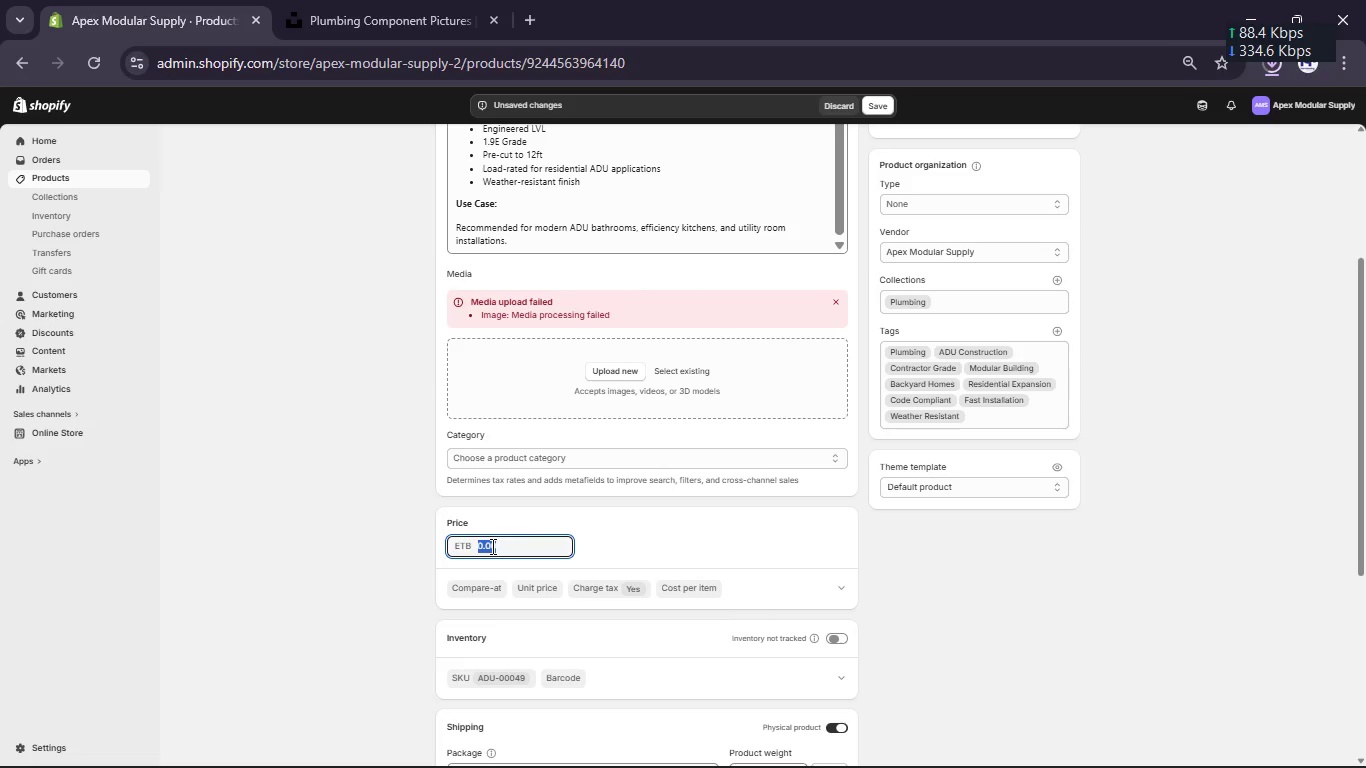 
key(Numpad9)
 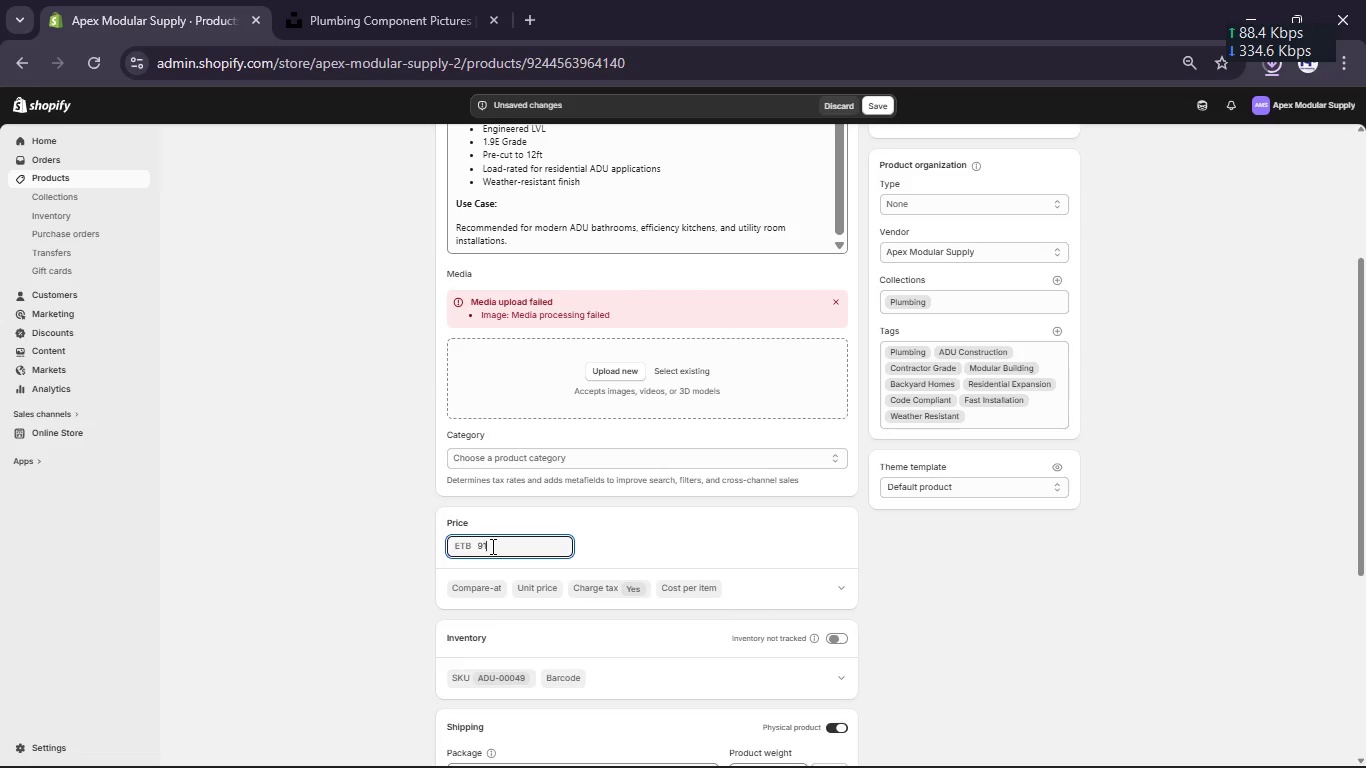 
key(Numpad1)
 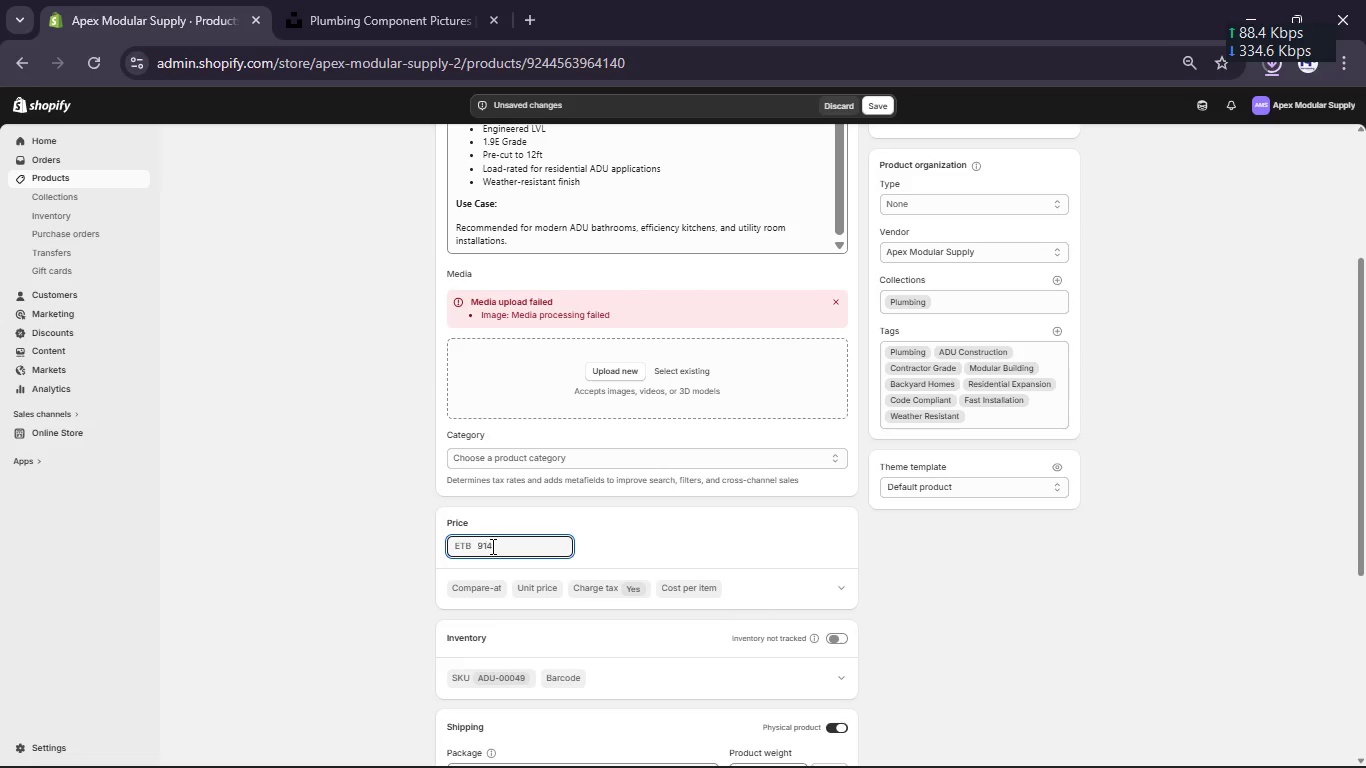 
key(Numpad4)
 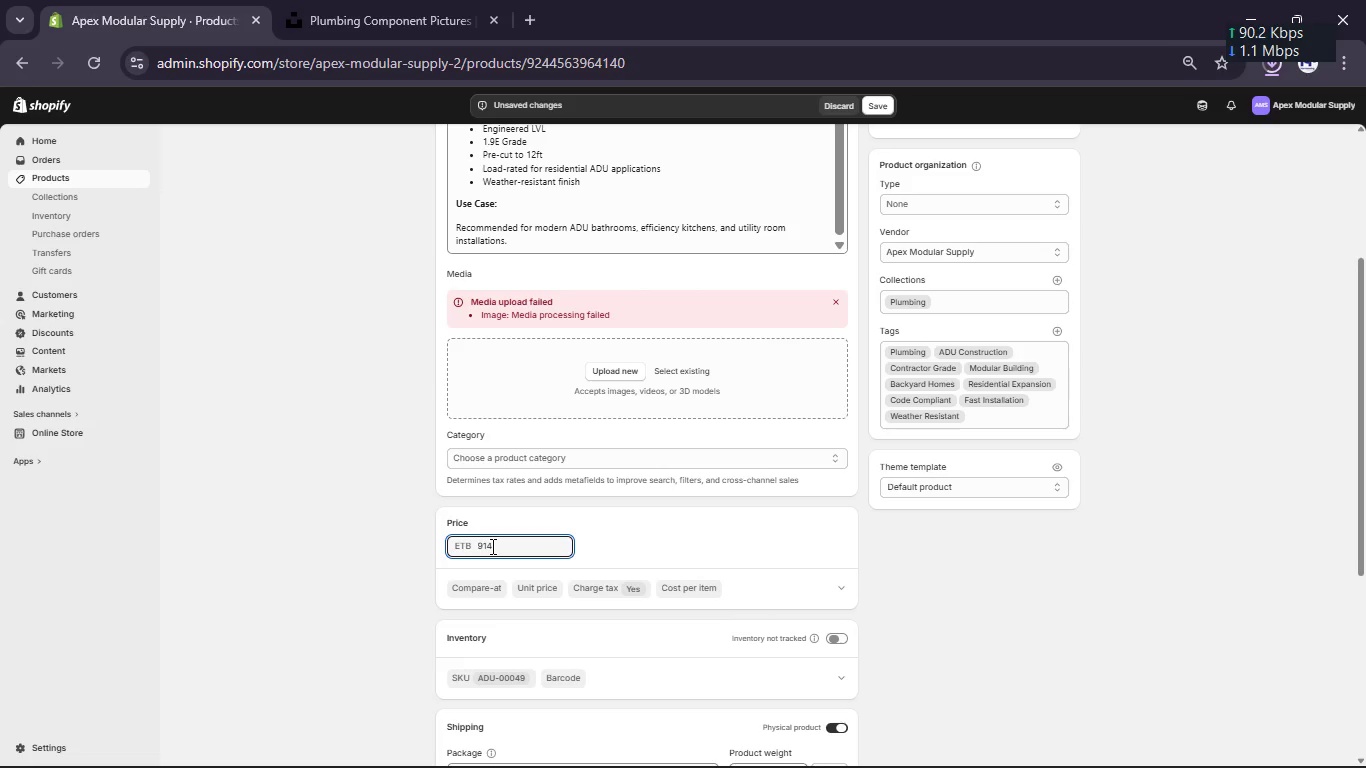 
key(Numpad6)
 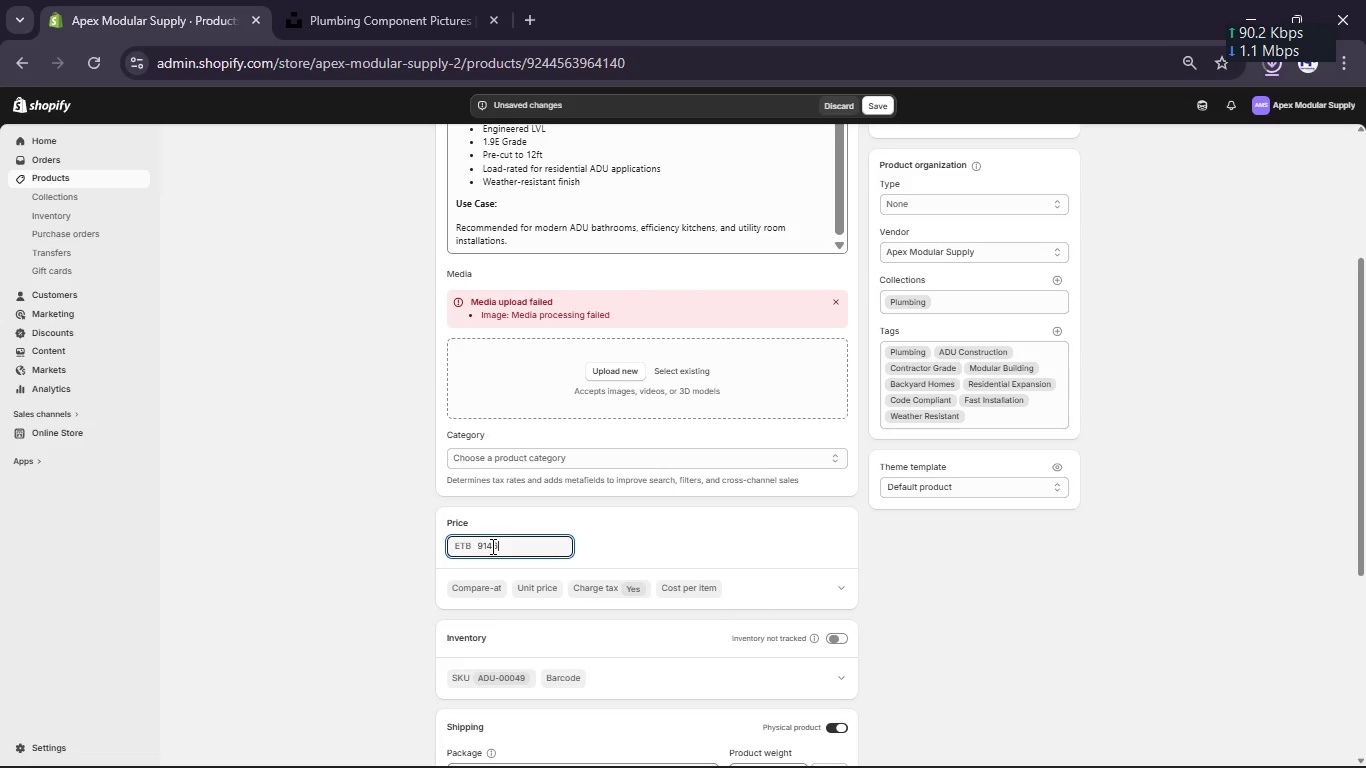 
key(NumpadDecimal)
 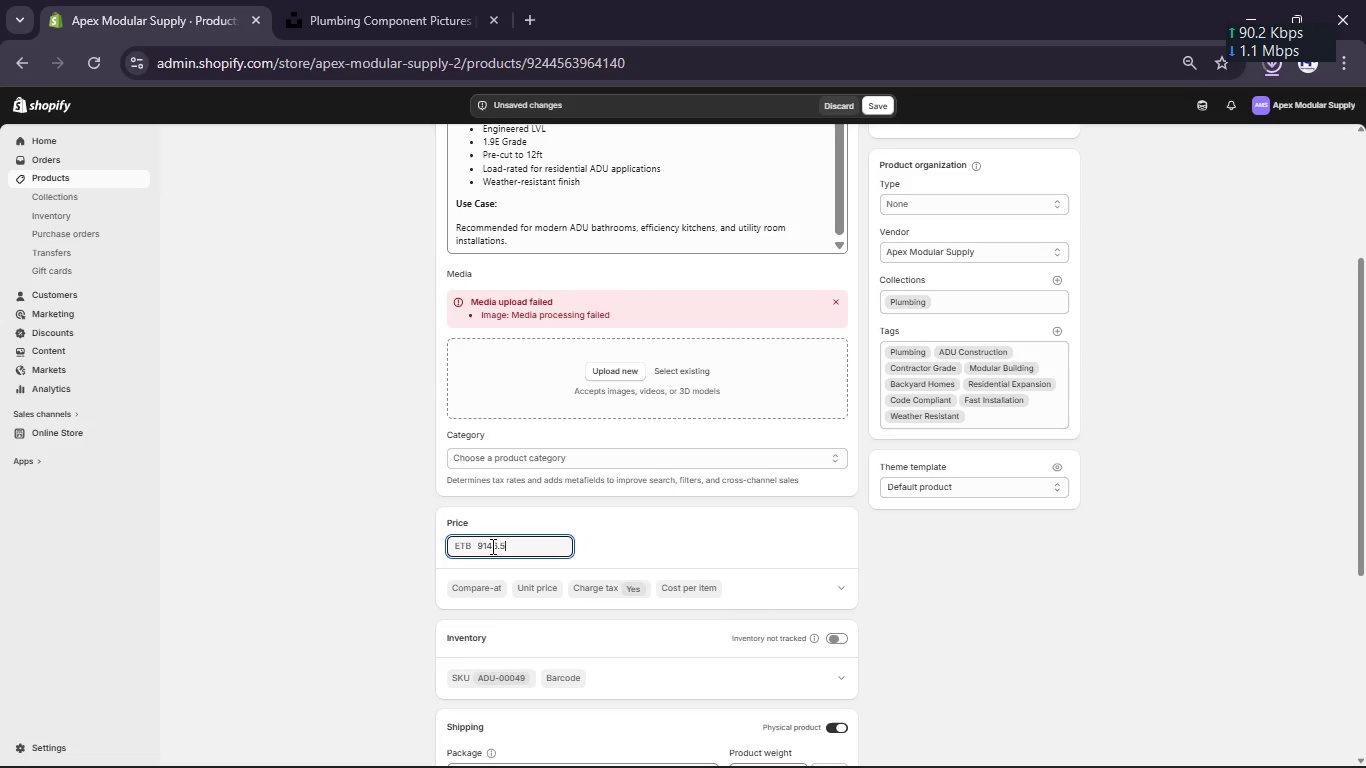 
key(Numpad5)
 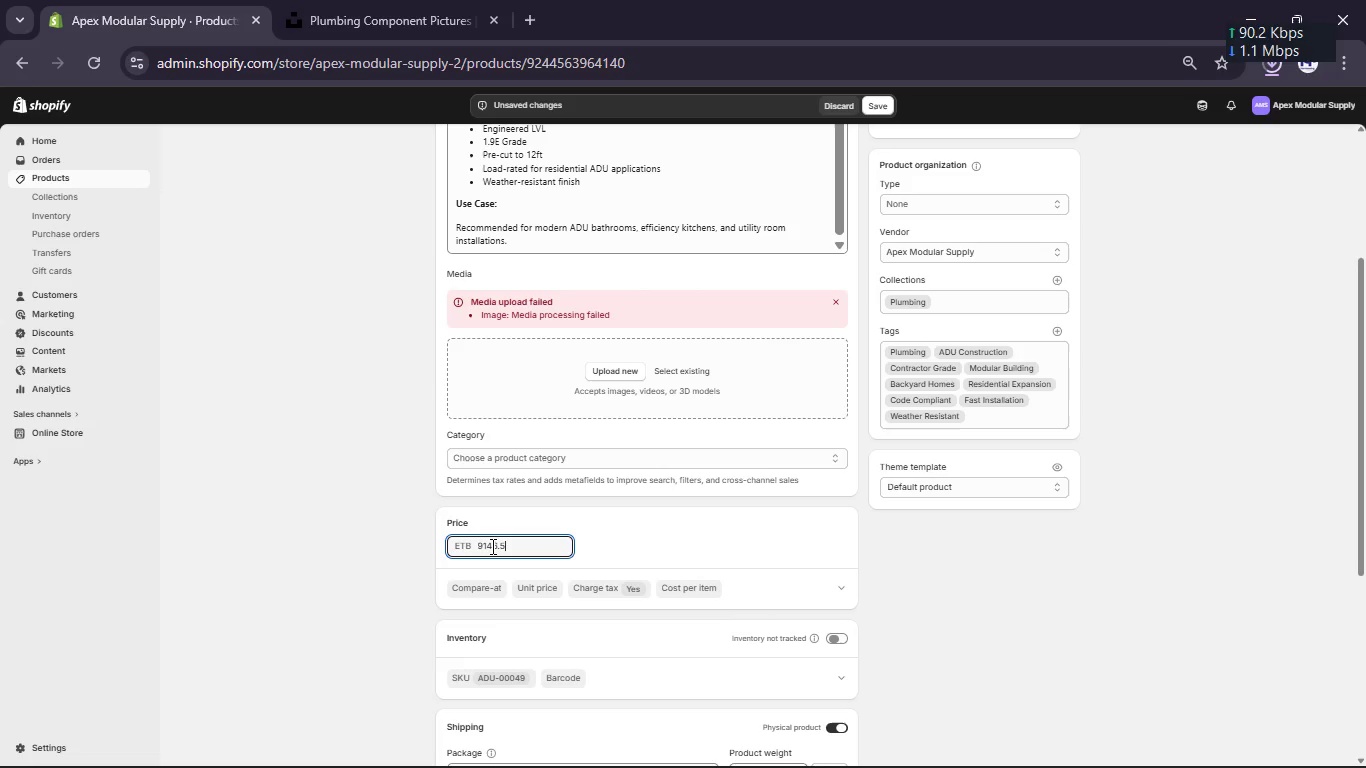 
key(Numpad1)
 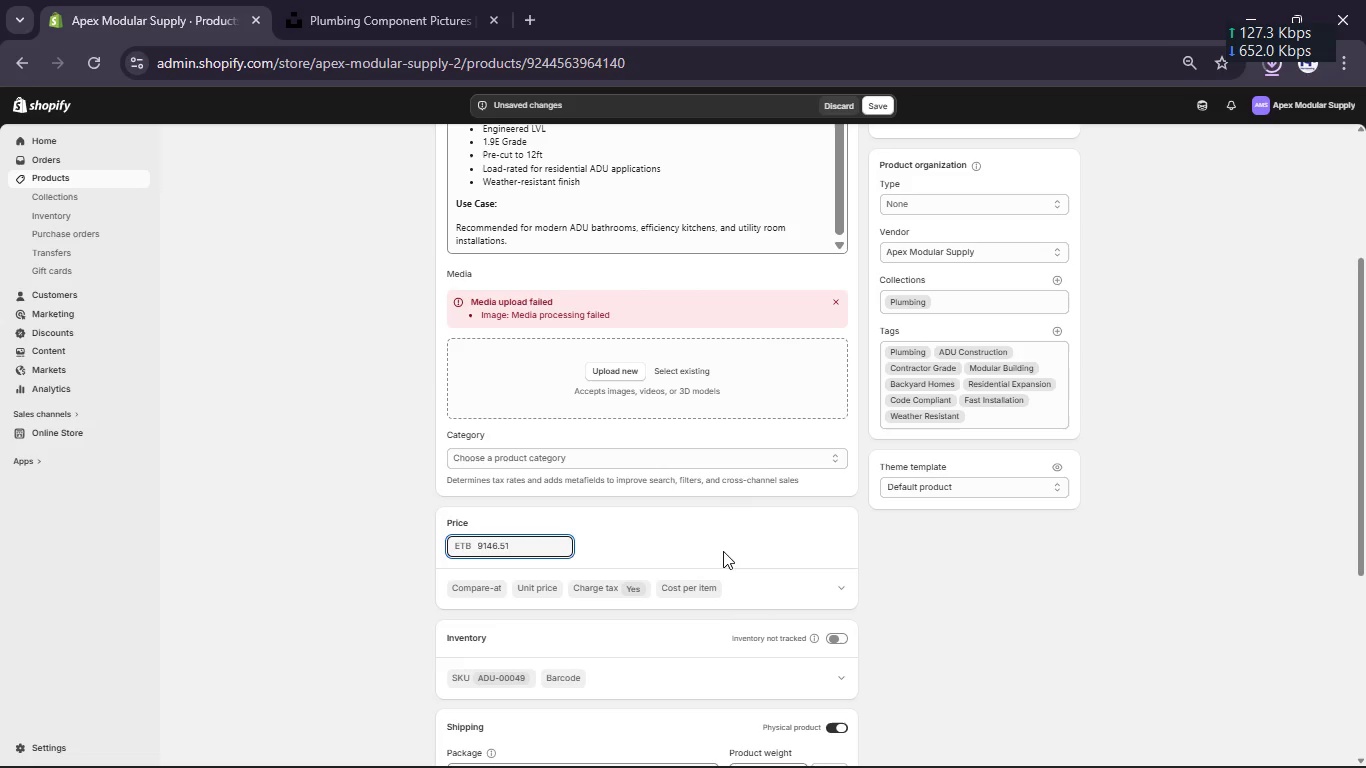 
left_click([731, 551])
 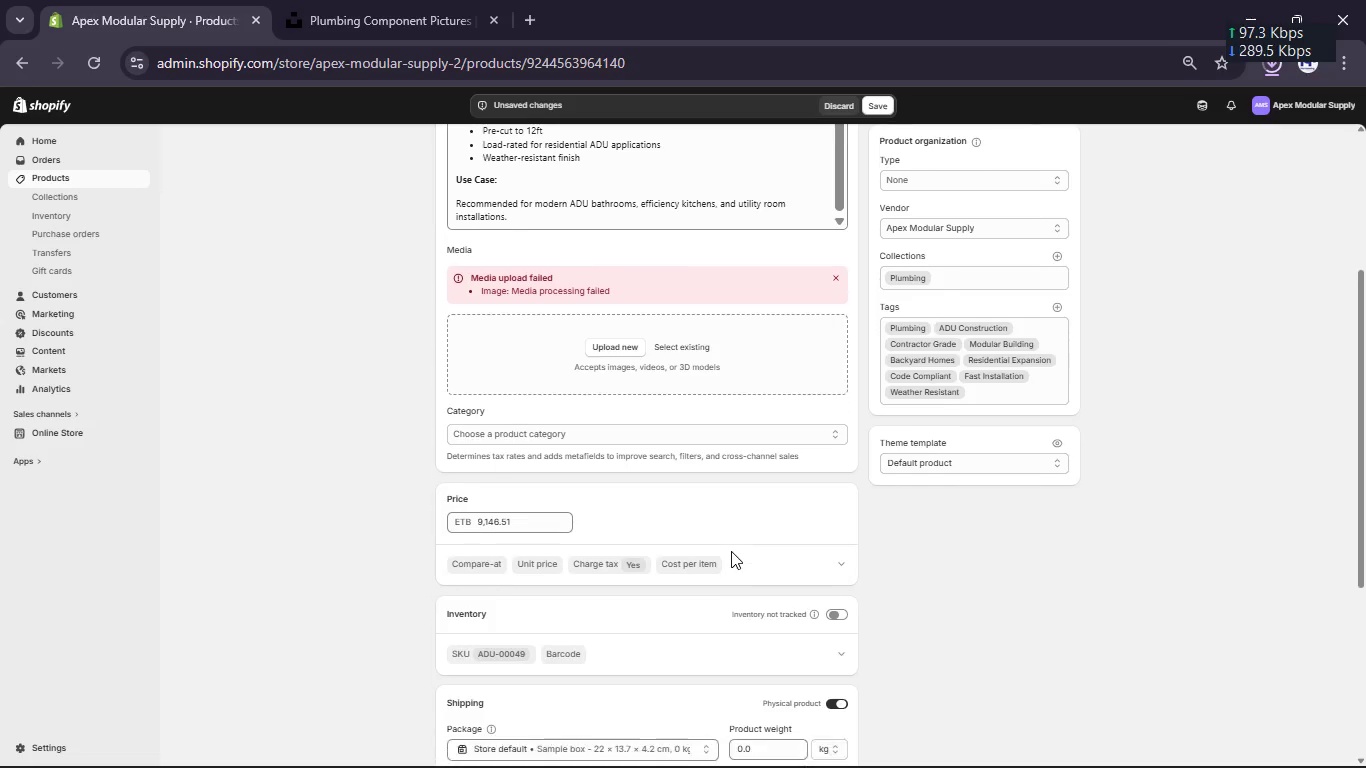 
scroll: coordinate [731, 551], scroll_direction: down, amount: 1.0
 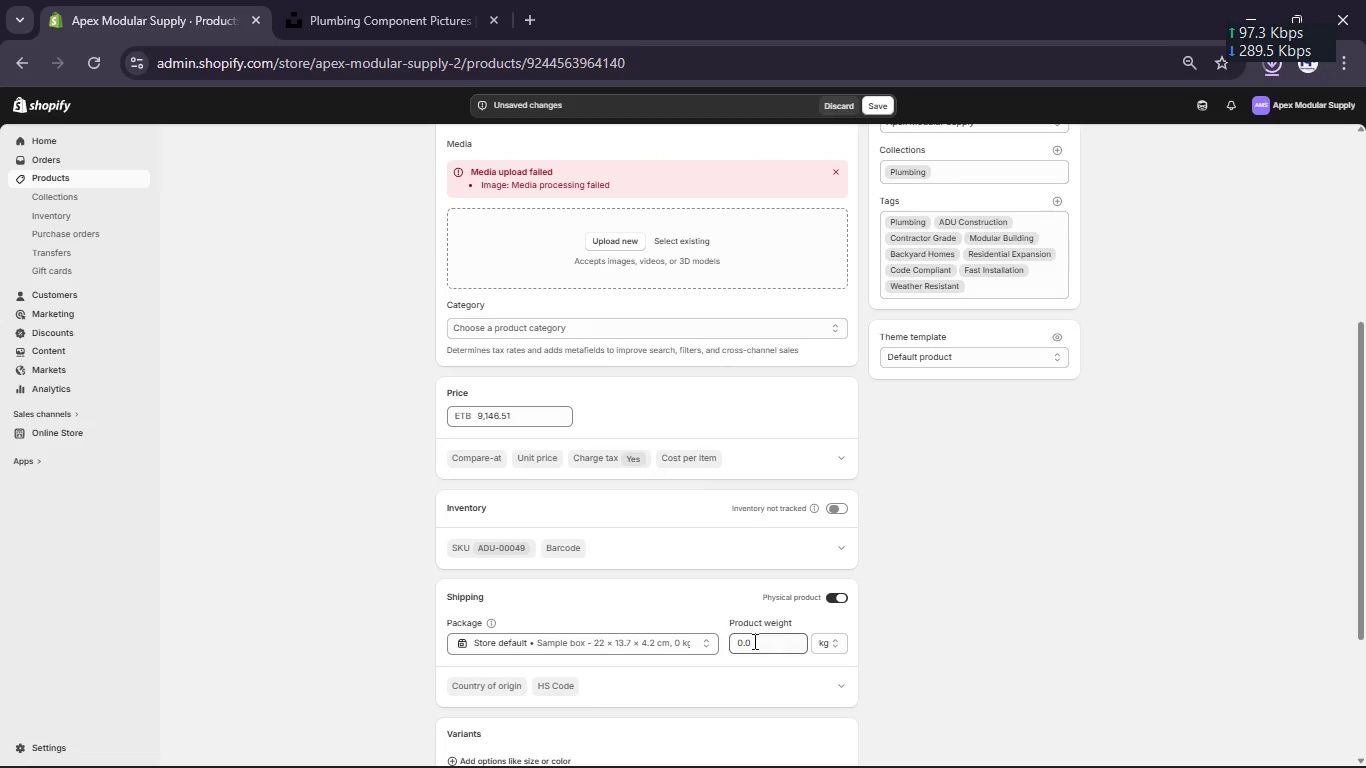 
double_click([752, 644])
 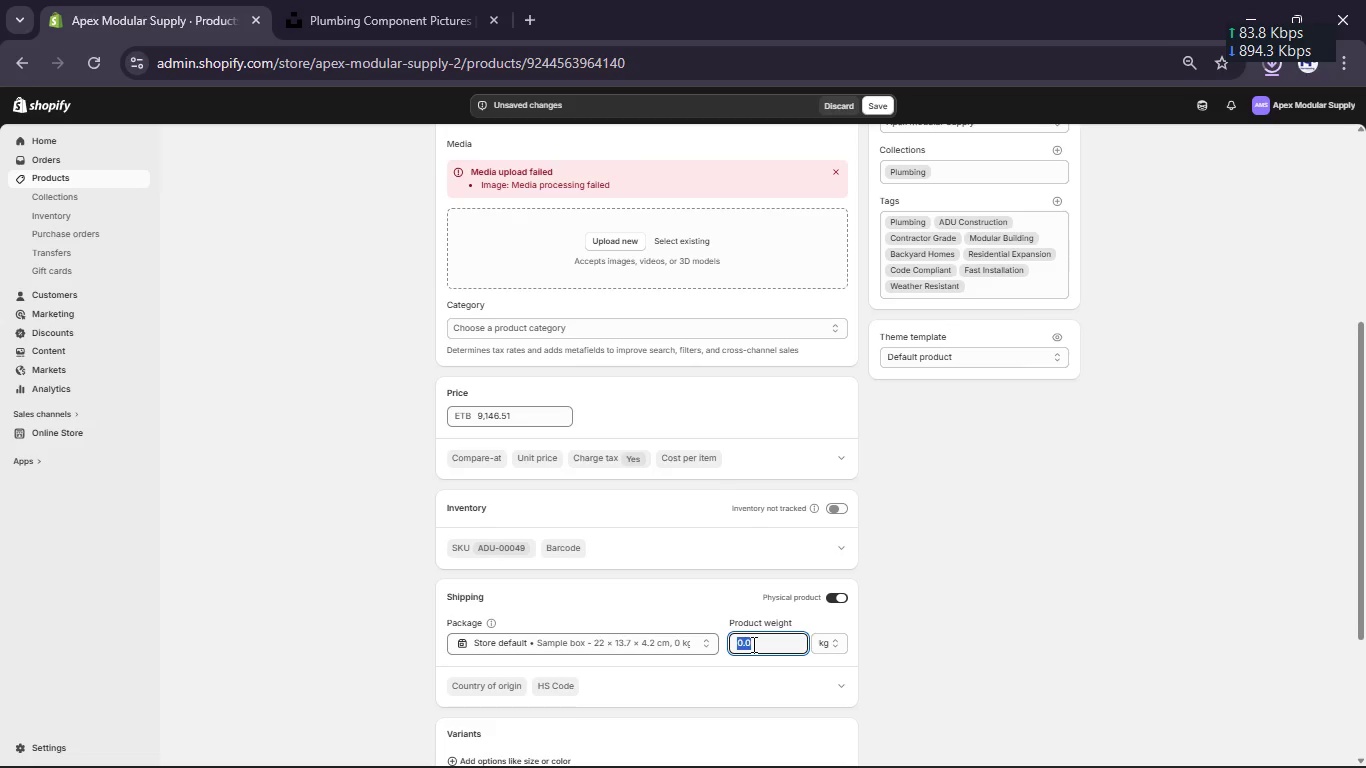 
key(Numpad3)
 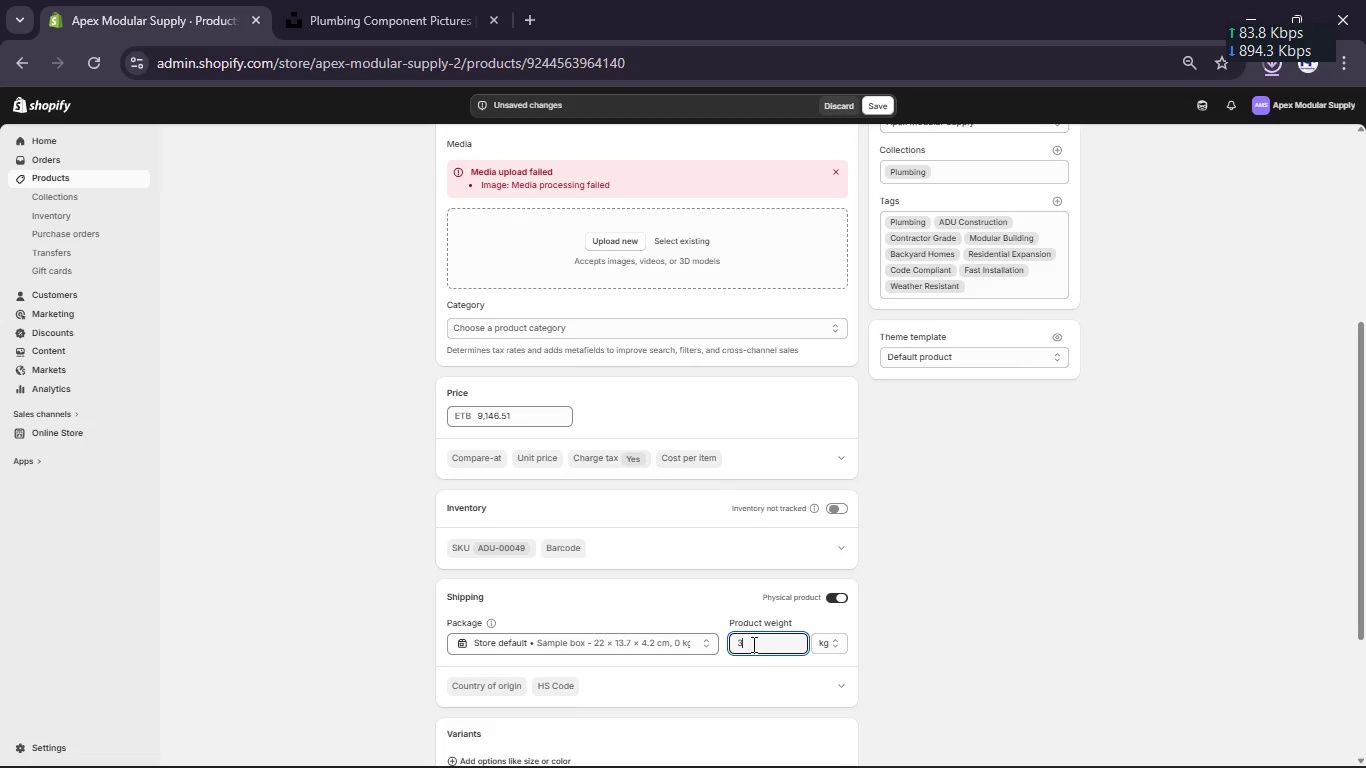 
key(Numpad7)
 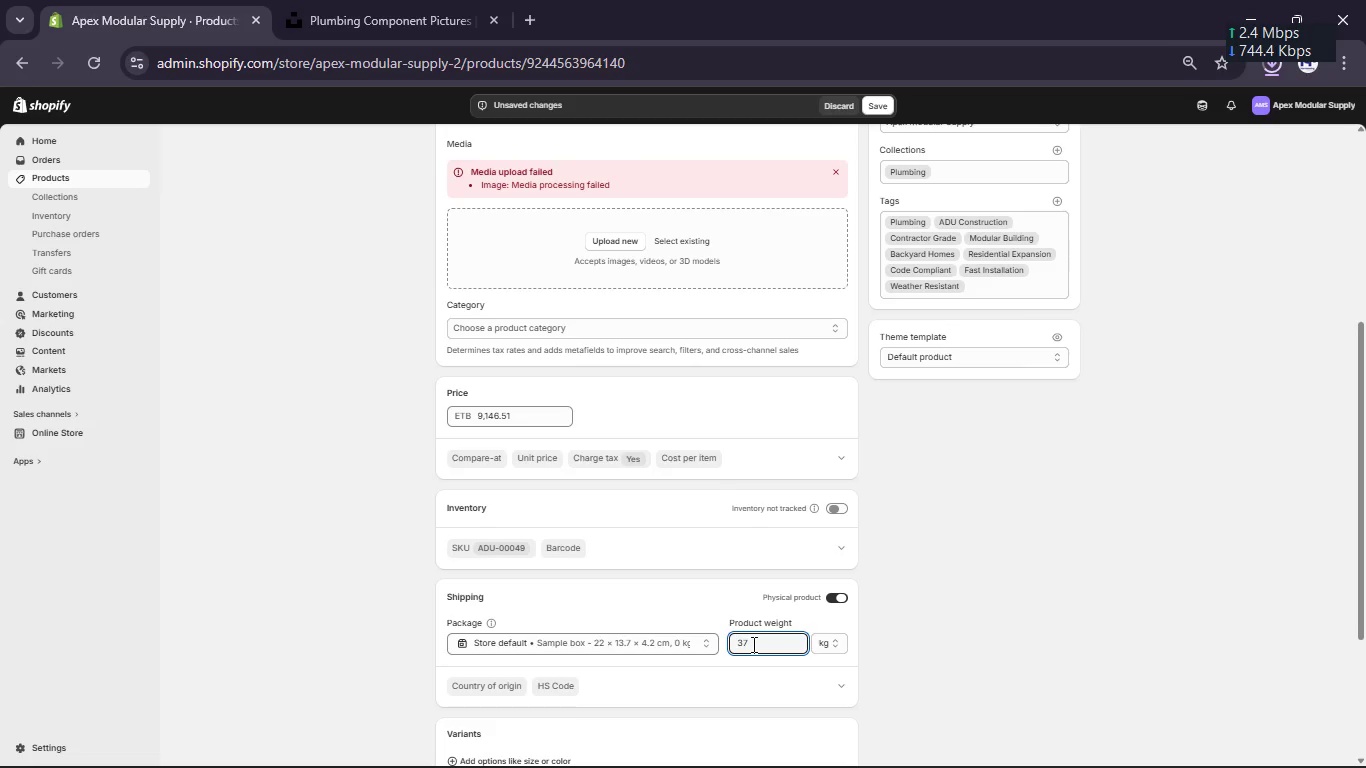 
key(Numpad4)
 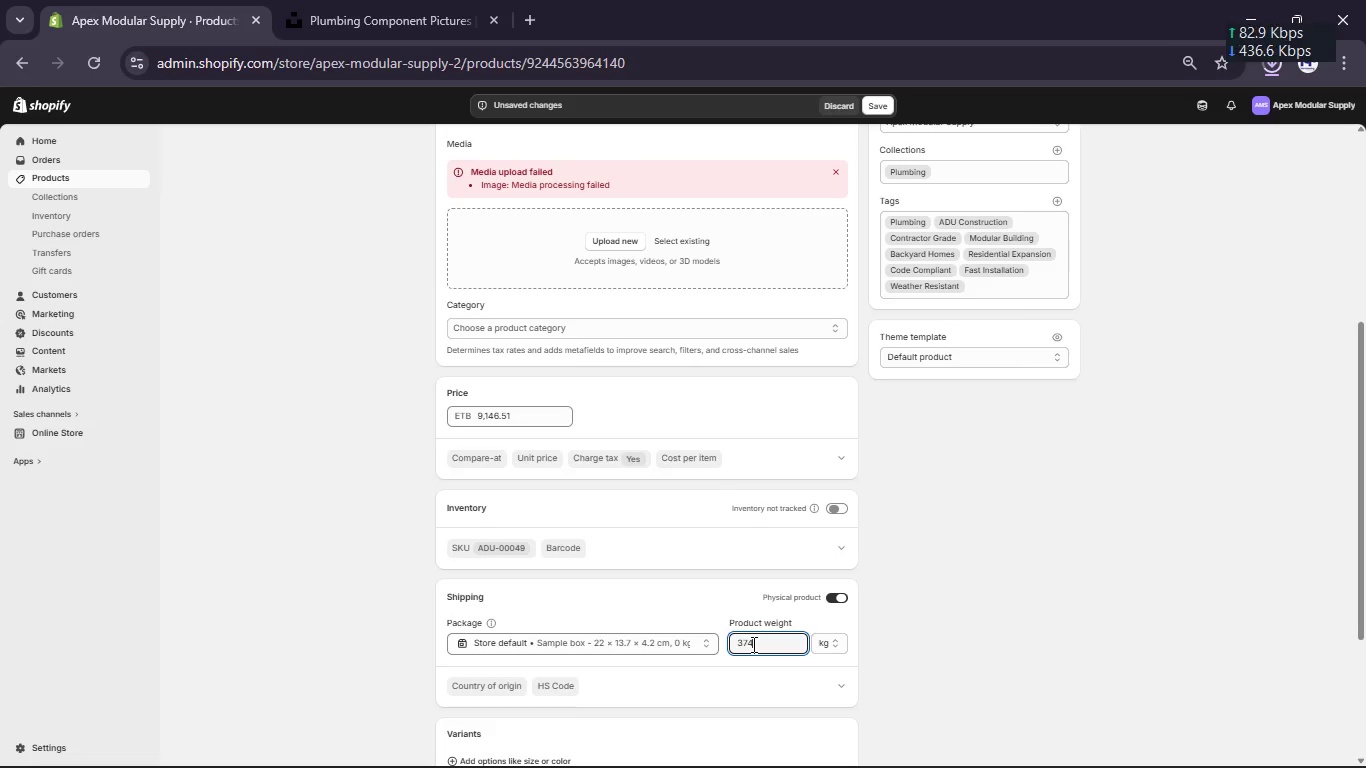 
key(Numpad2)
 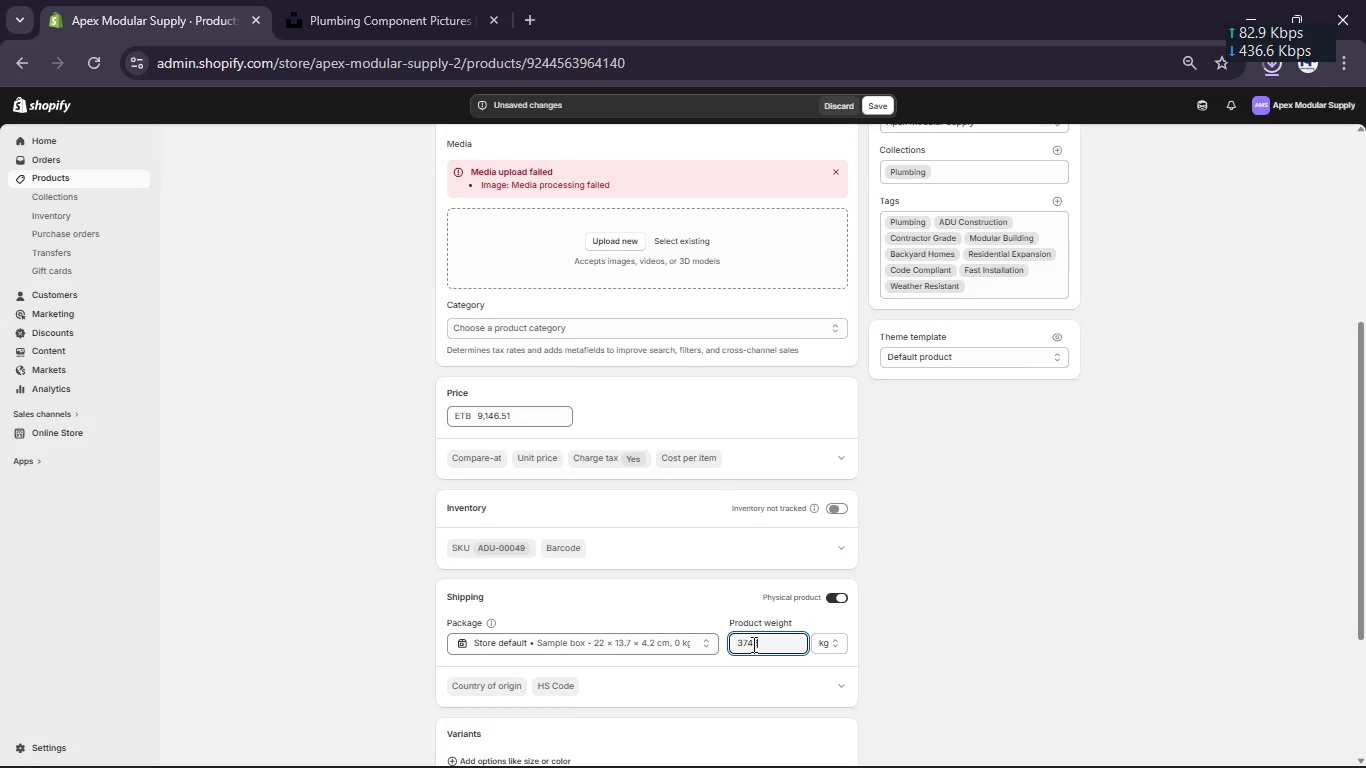 
key(Numpad1)
 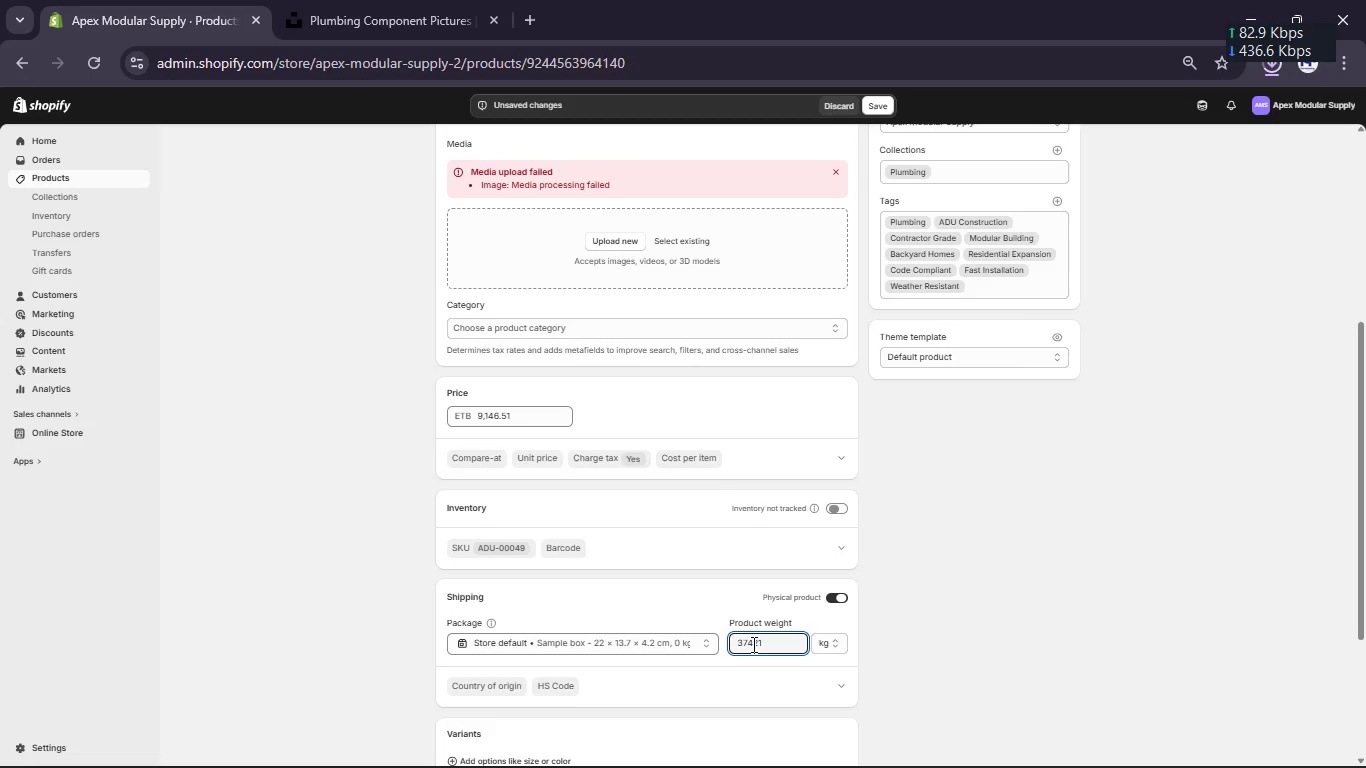 
key(NumpadDecimal)
 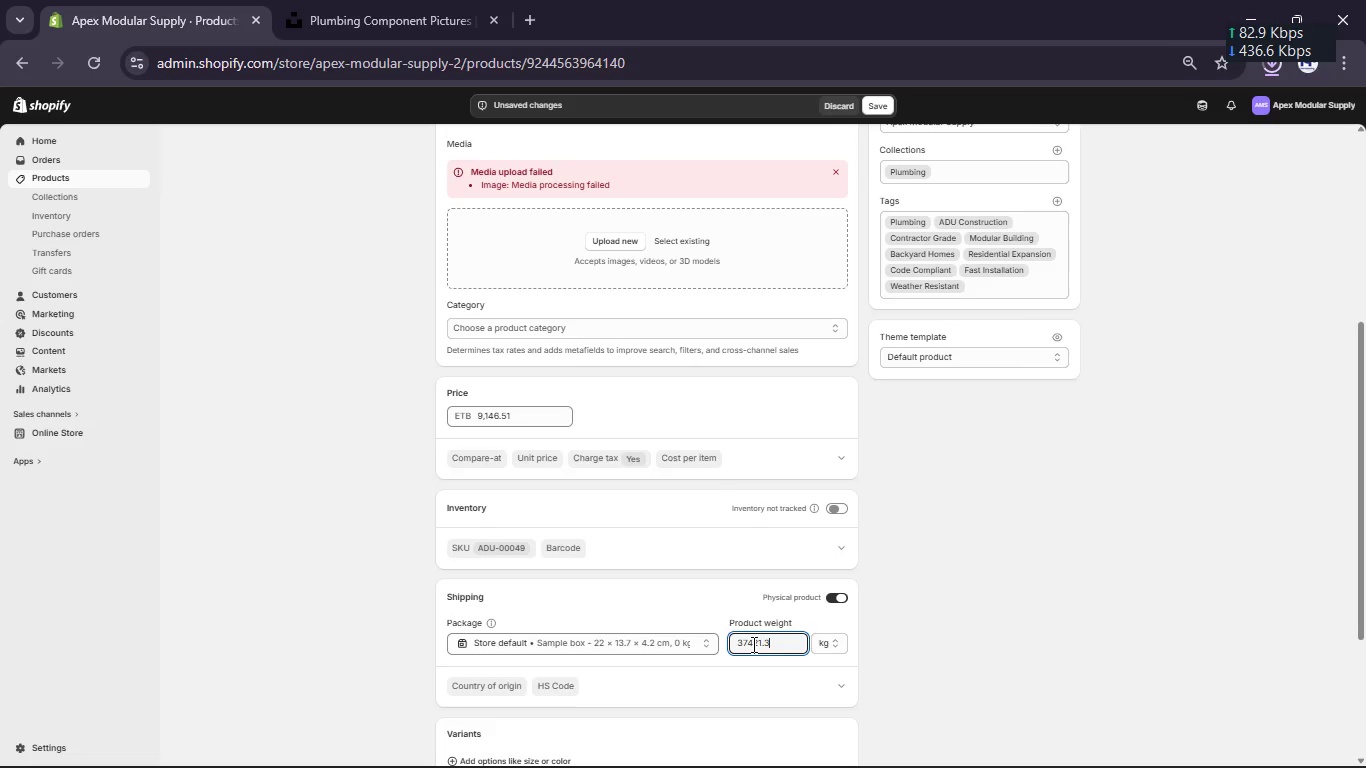 
key(Numpad3)
 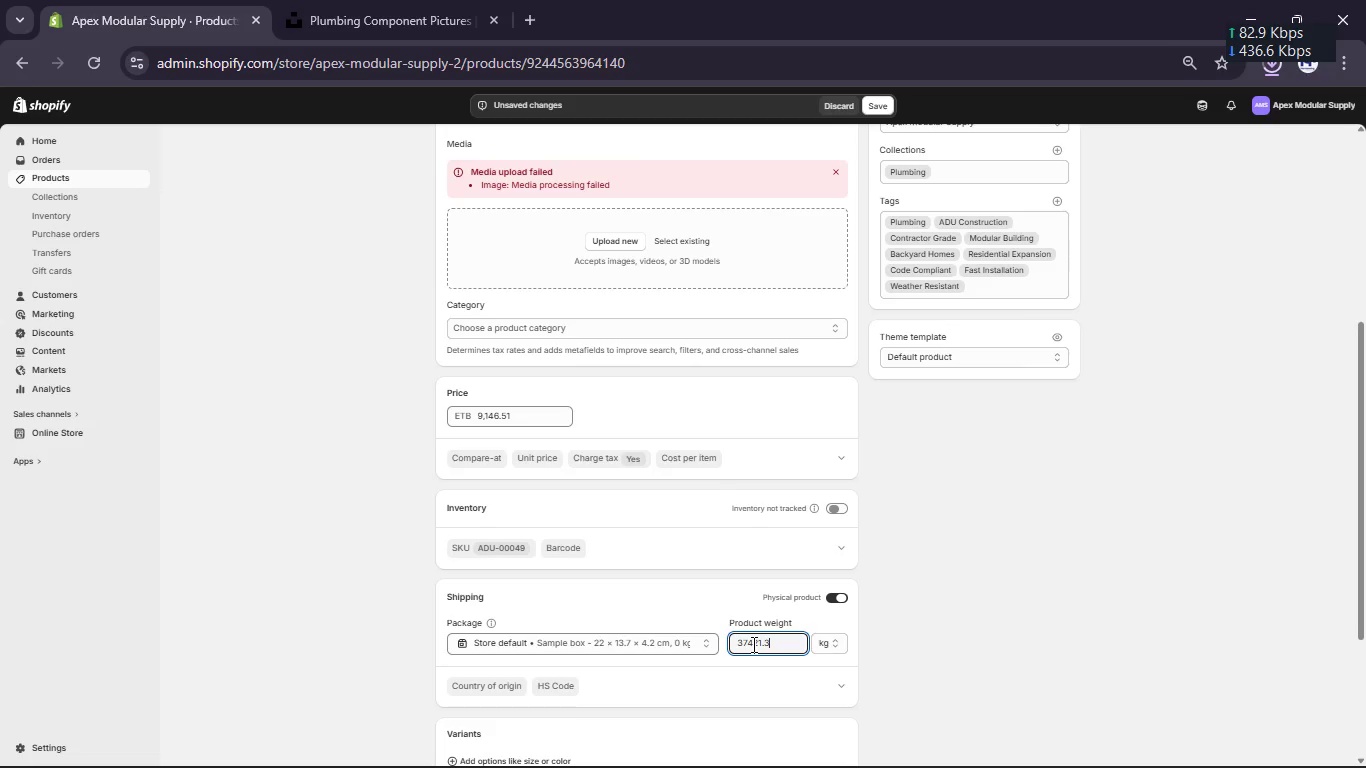 
key(Numpad4)
 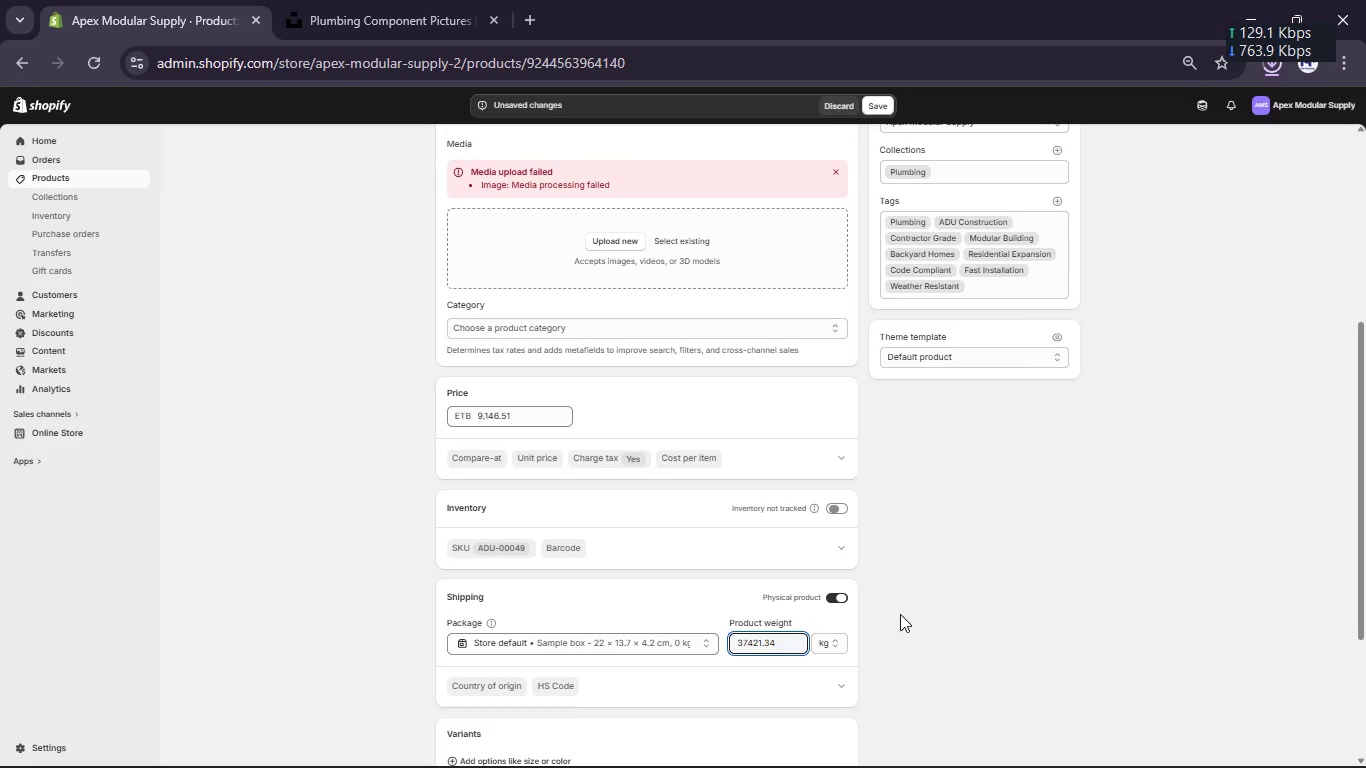 
left_click([900, 614])
 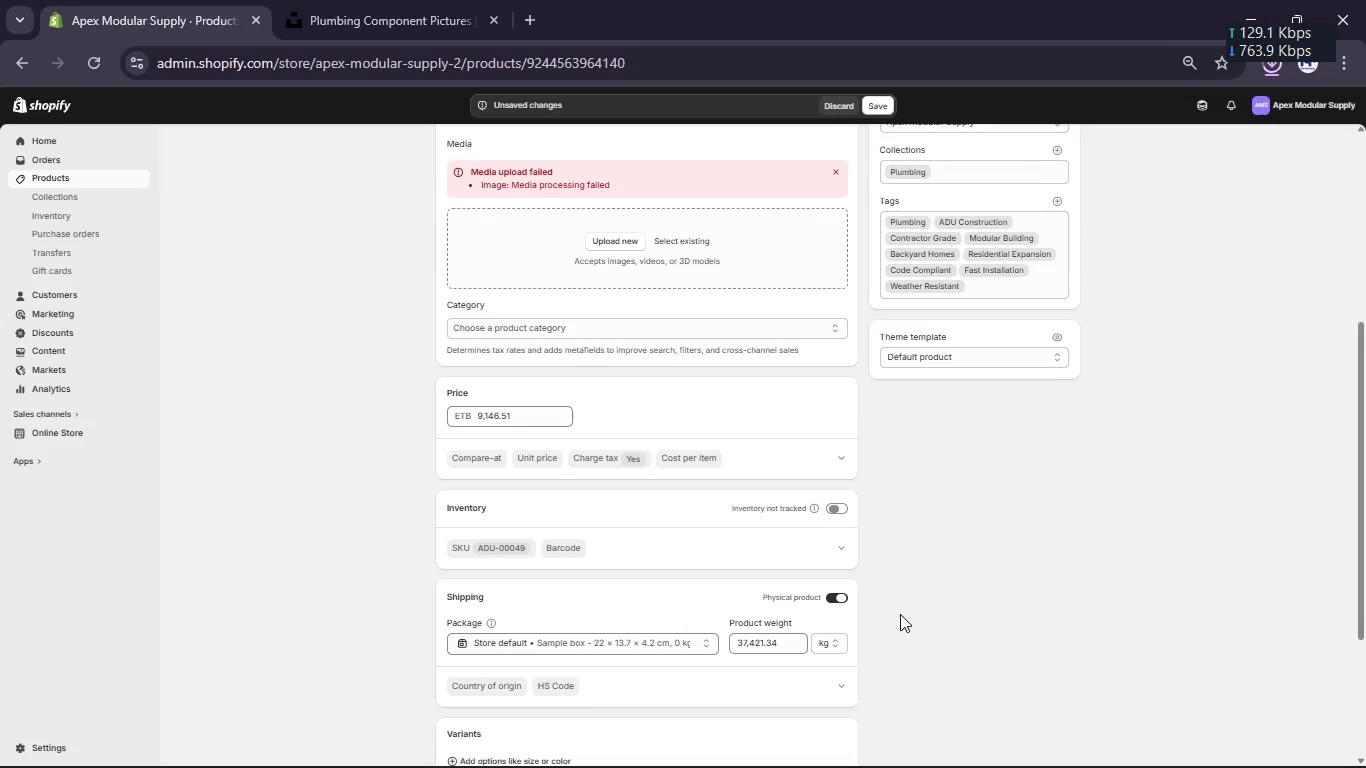 
scroll: coordinate [900, 614], scroll_direction: down, amount: 1.0
 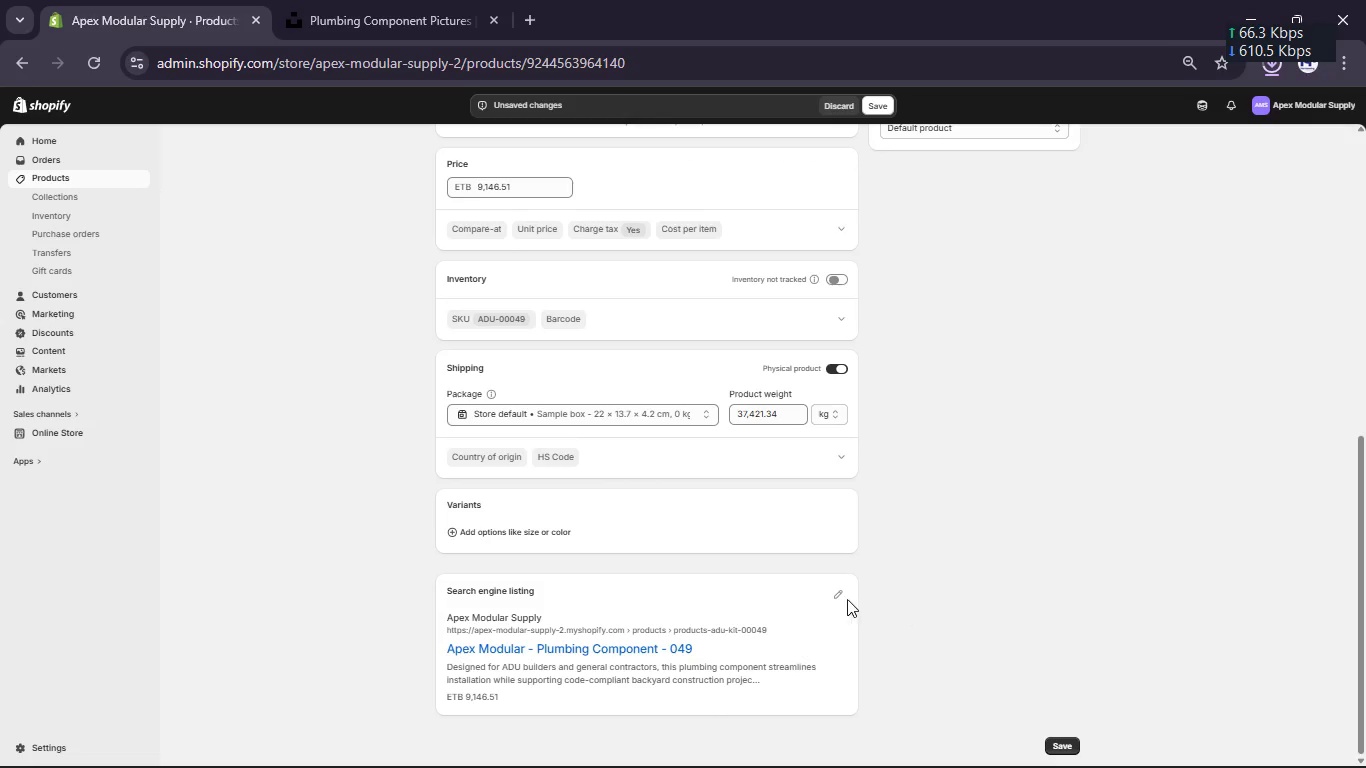 
left_click([830, 596])
 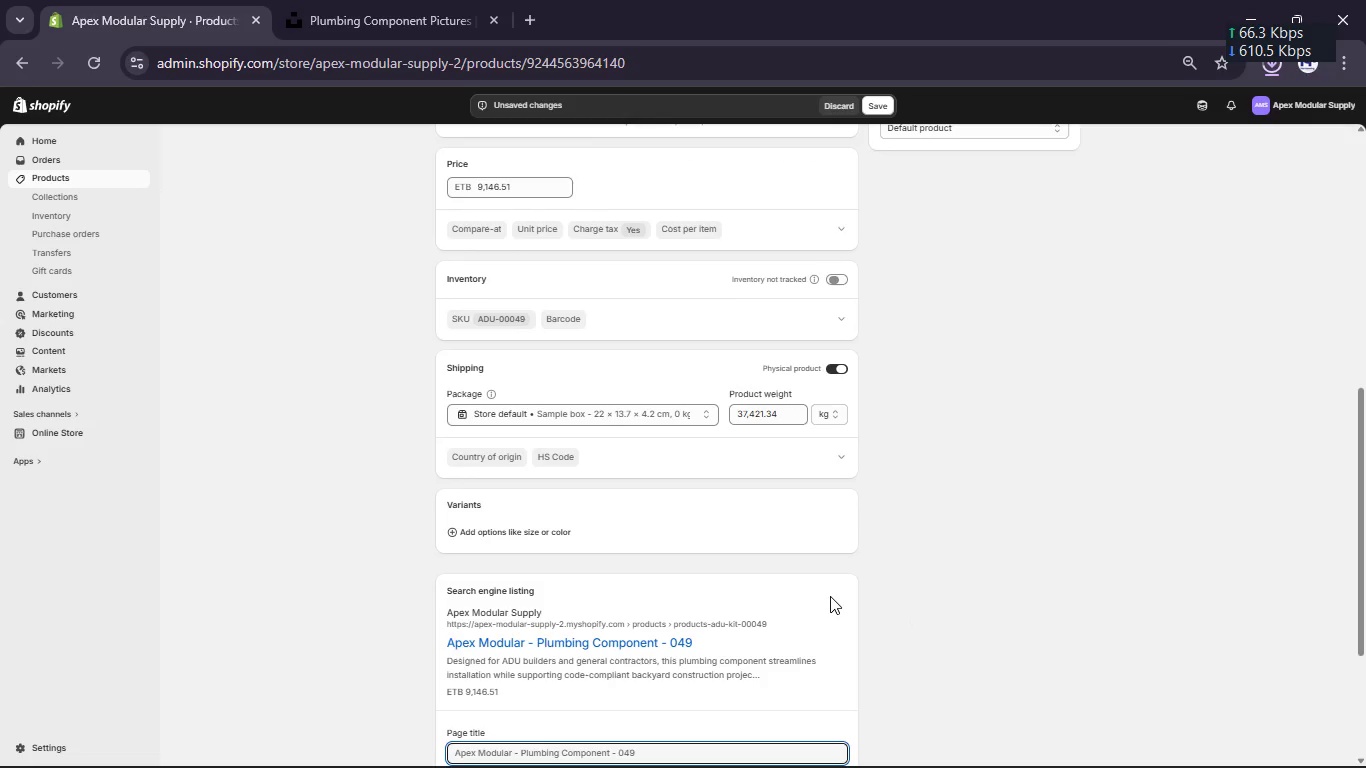 
scroll: coordinate [830, 596], scroll_direction: down, amount: 3.0
 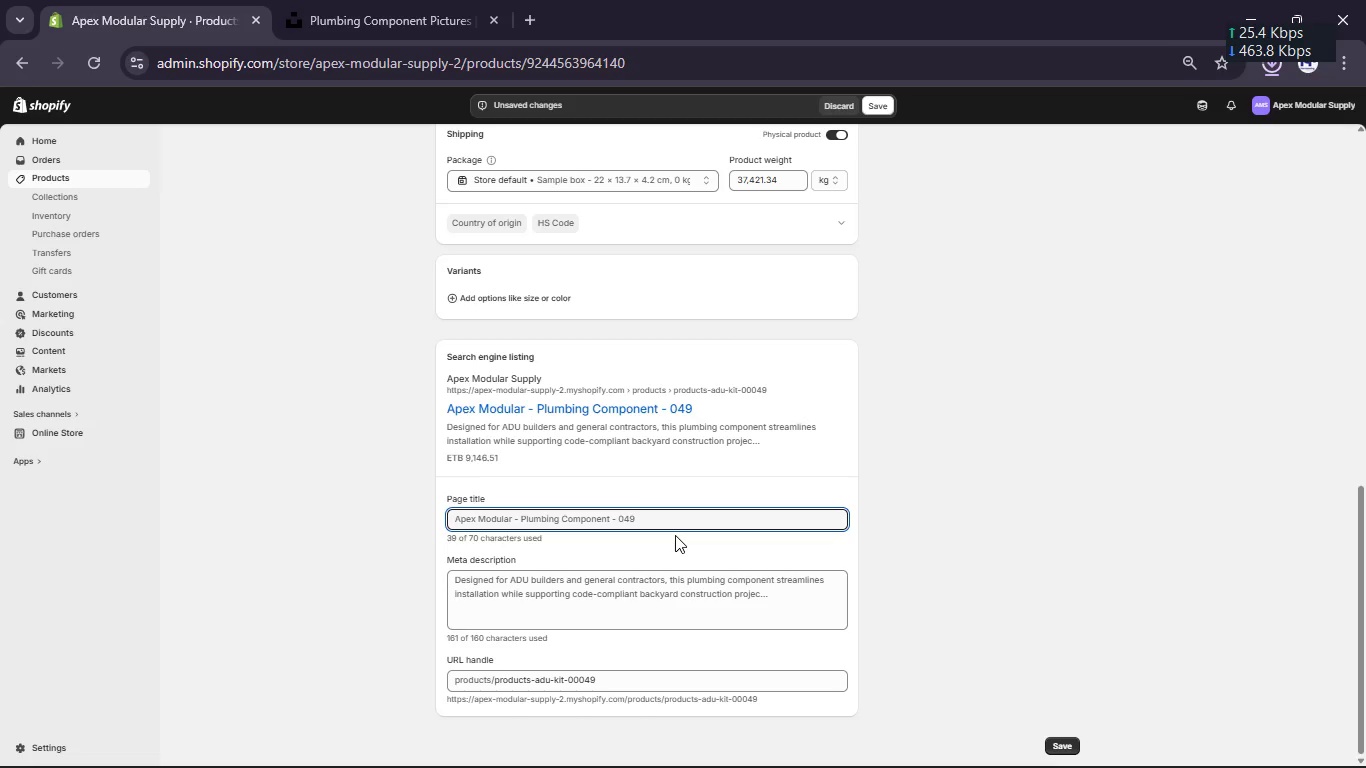 
wait(8.64)
 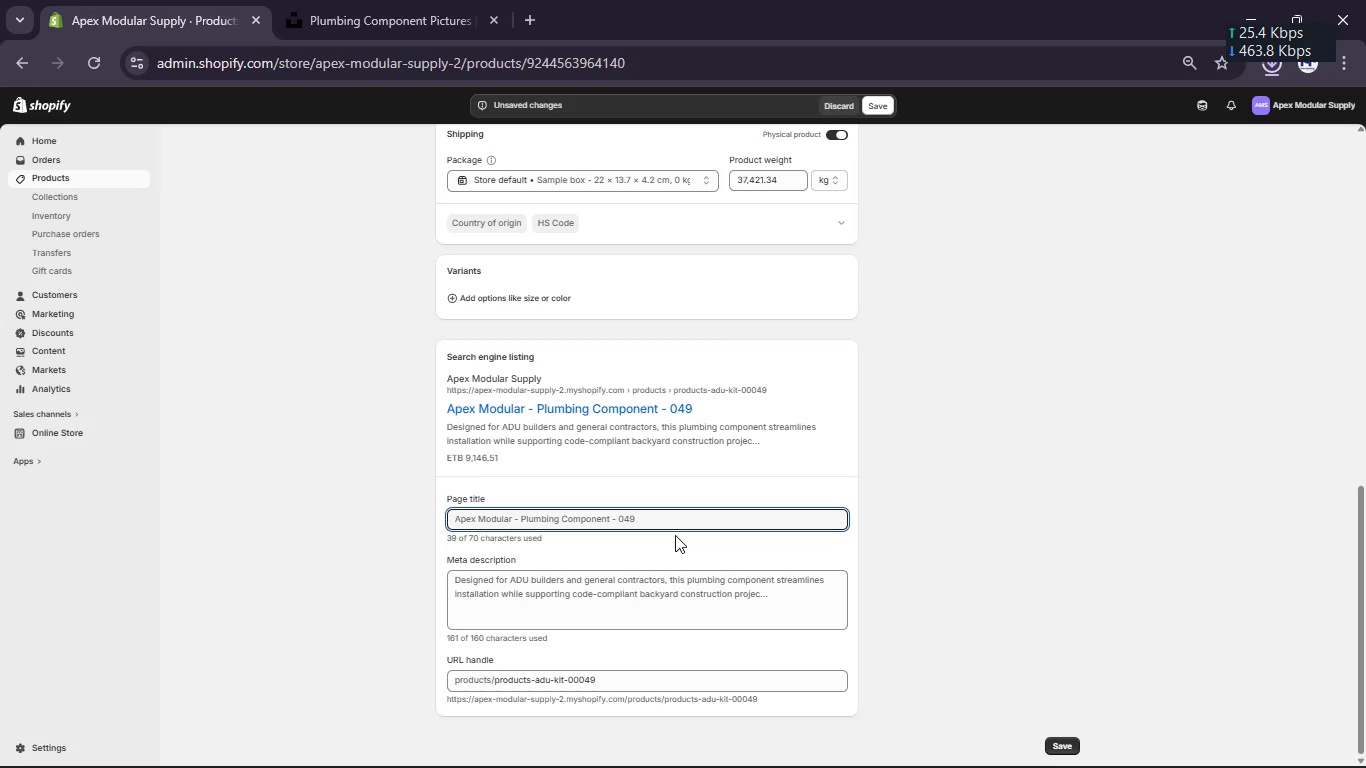 
left_click([451, 518])
 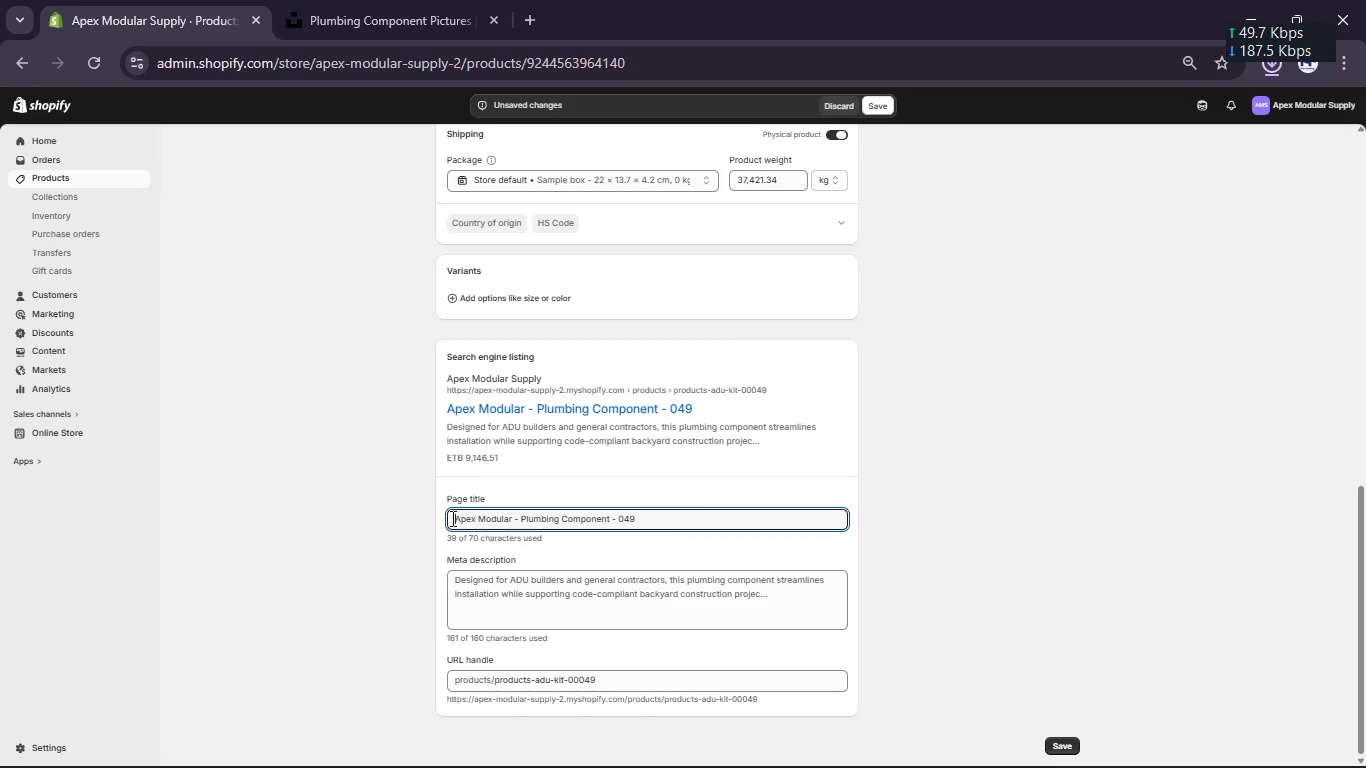 
left_click_drag(start_coordinate=[451, 518], to_coordinate=[522, 516])
 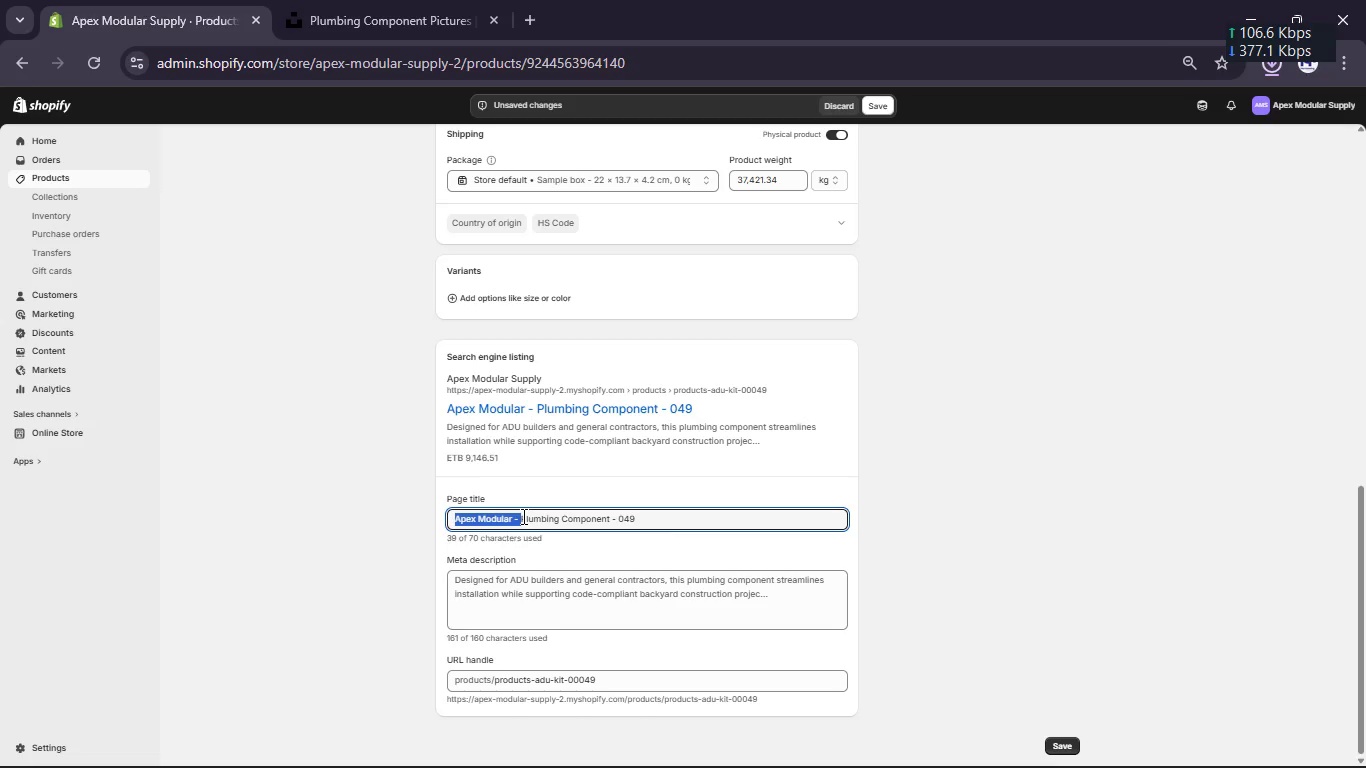 
key(Control+X)
 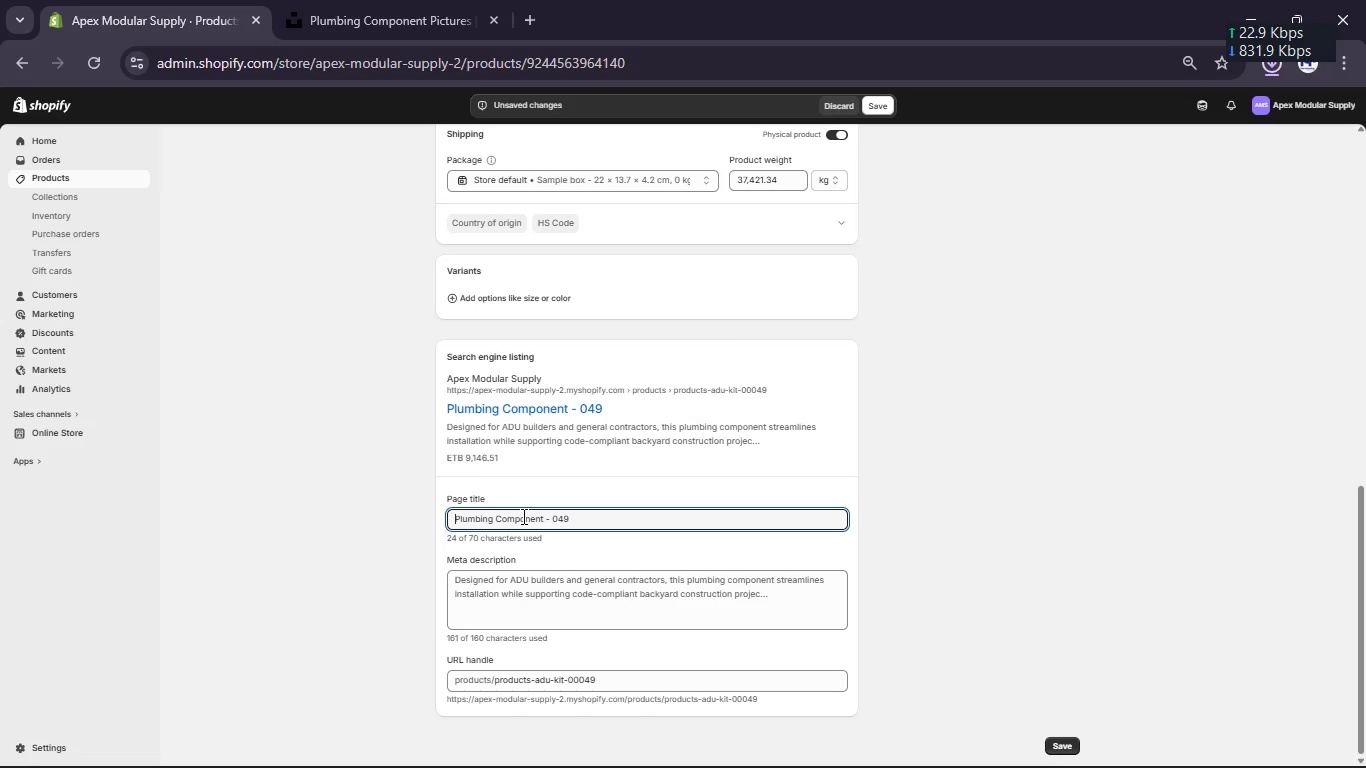 
type(ADU )
 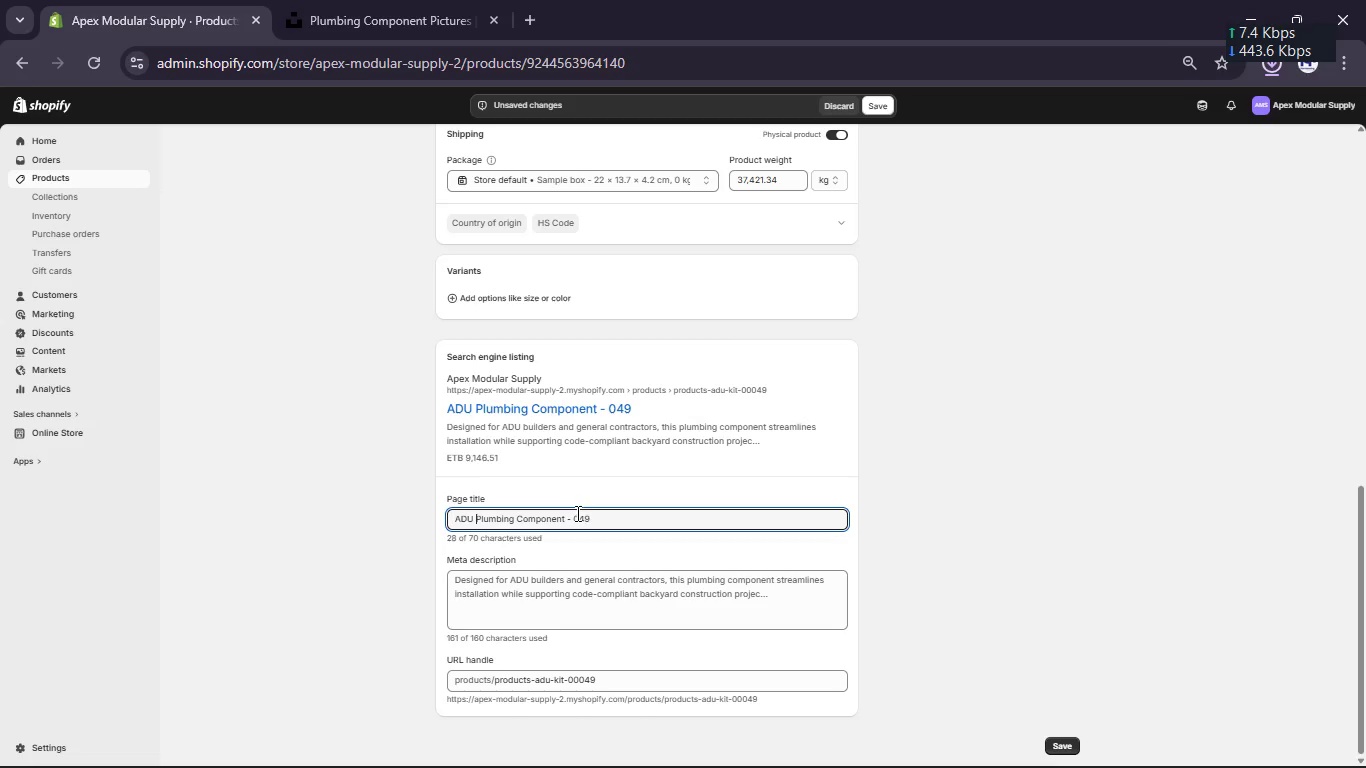 
left_click([605, 517])
 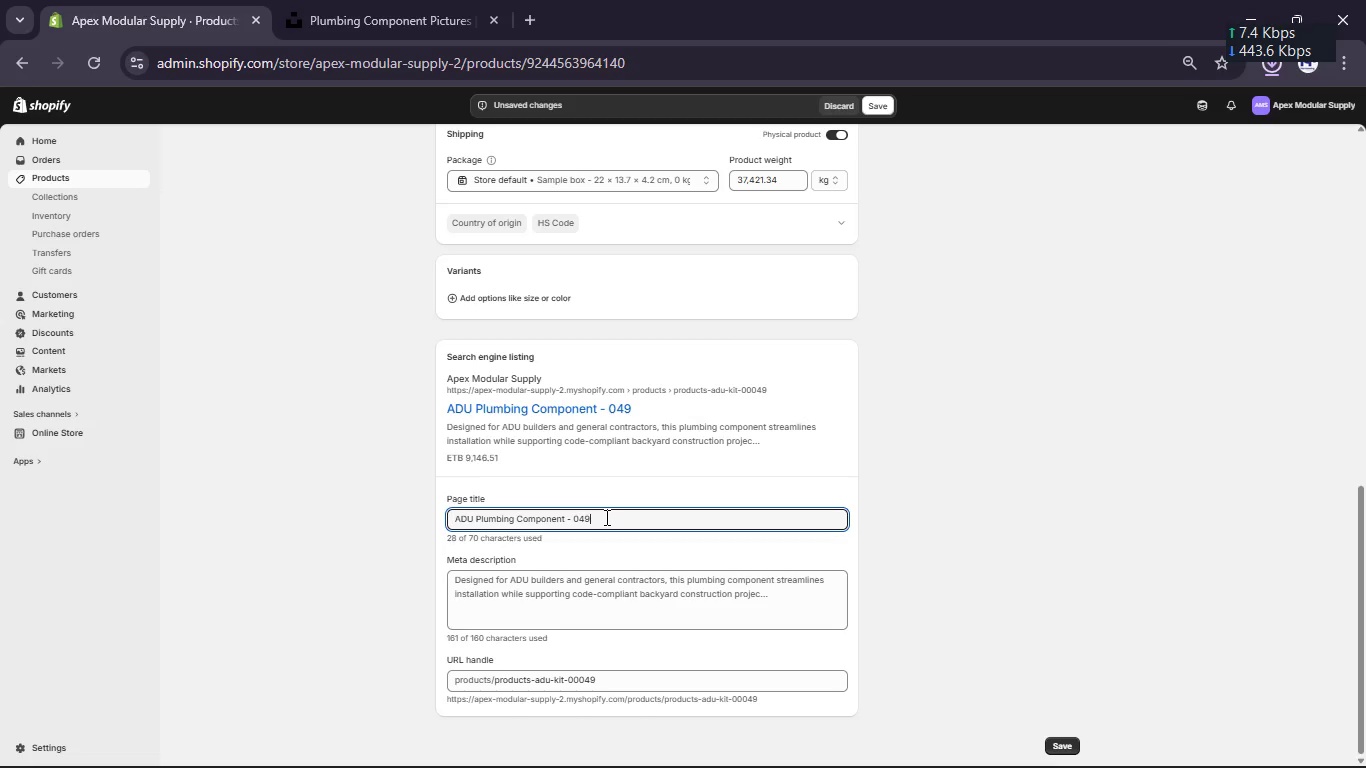 
key(Backspace)
 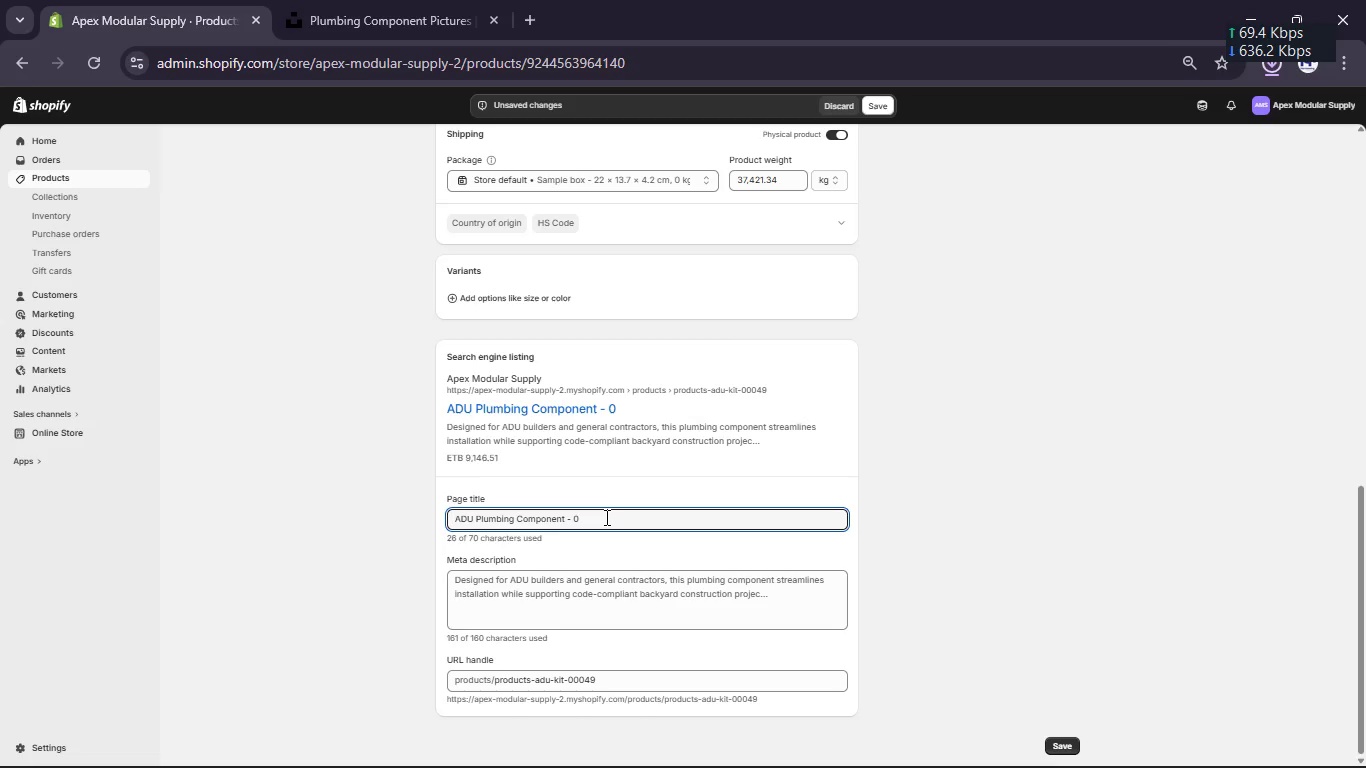 
key(Backspace)
 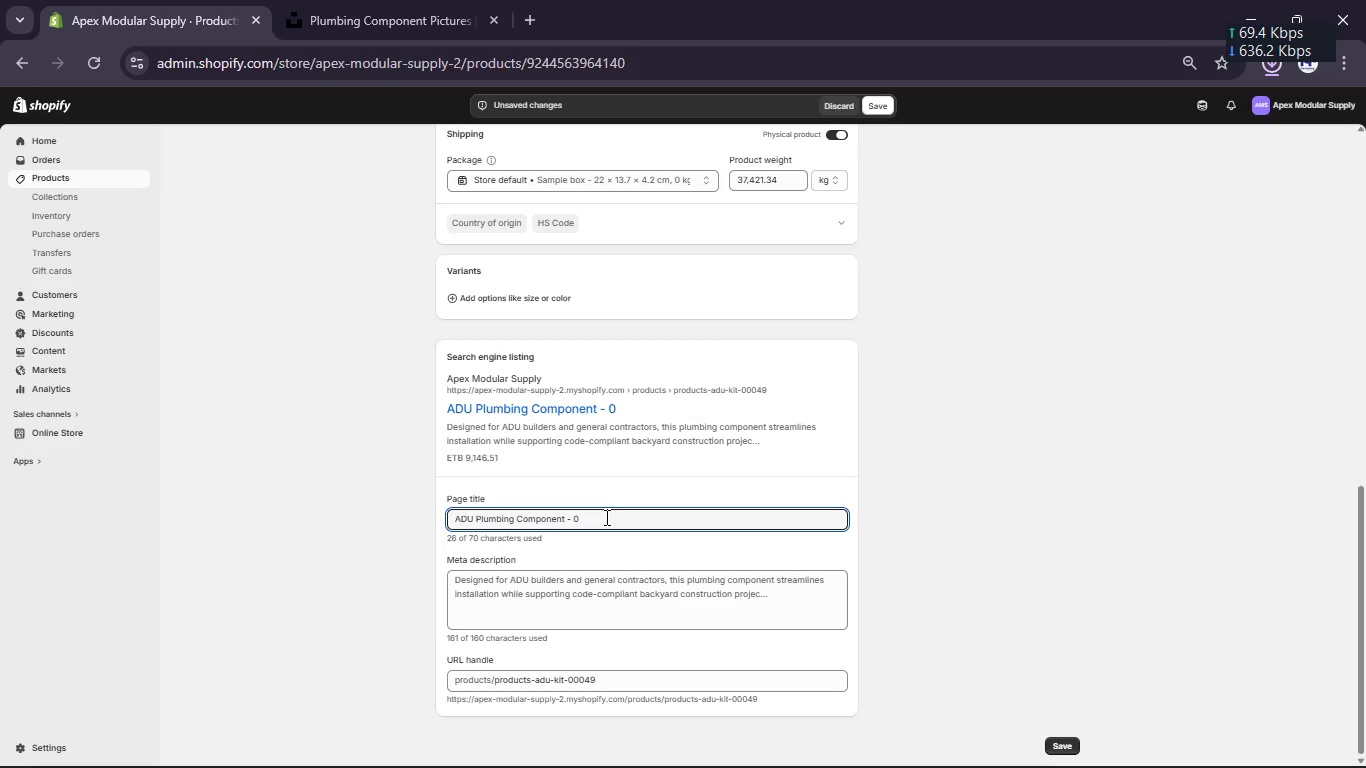 
key(Backspace)
 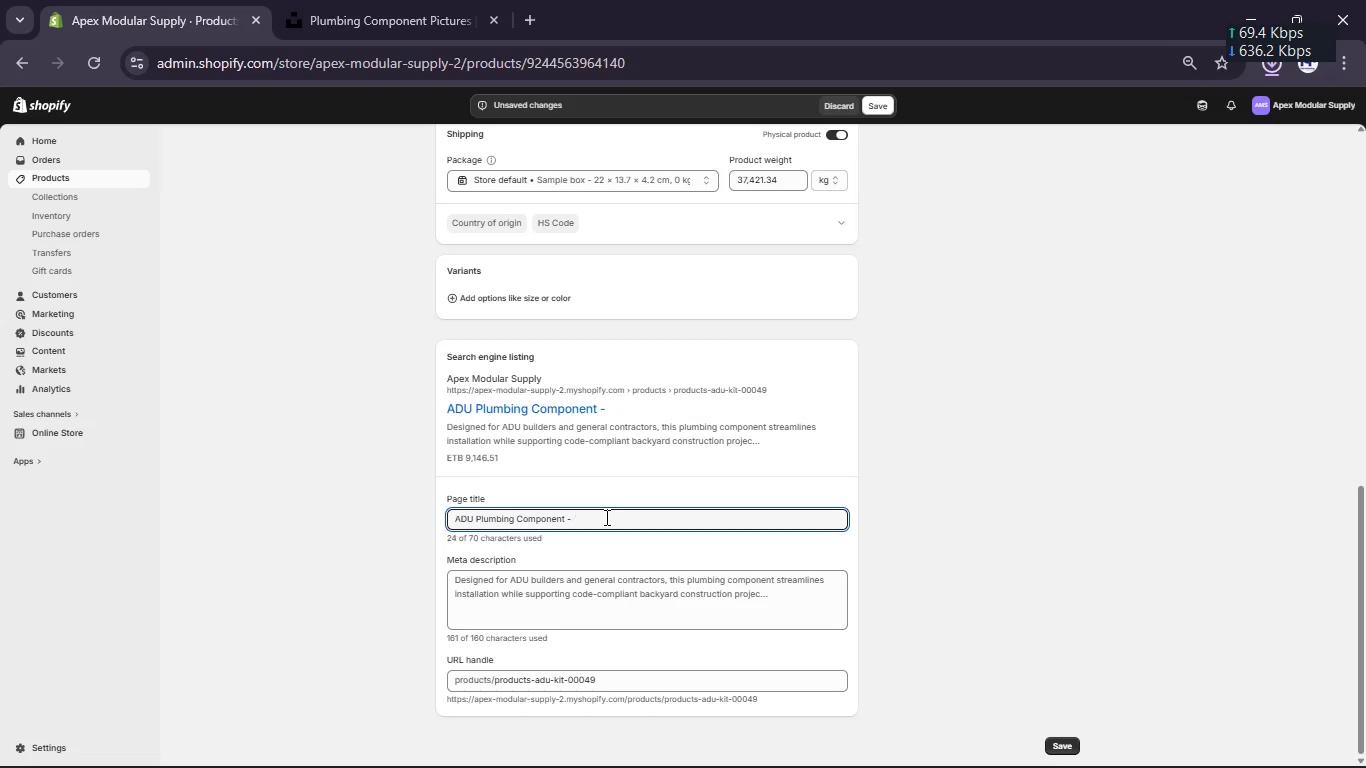 
key(Backspace)
 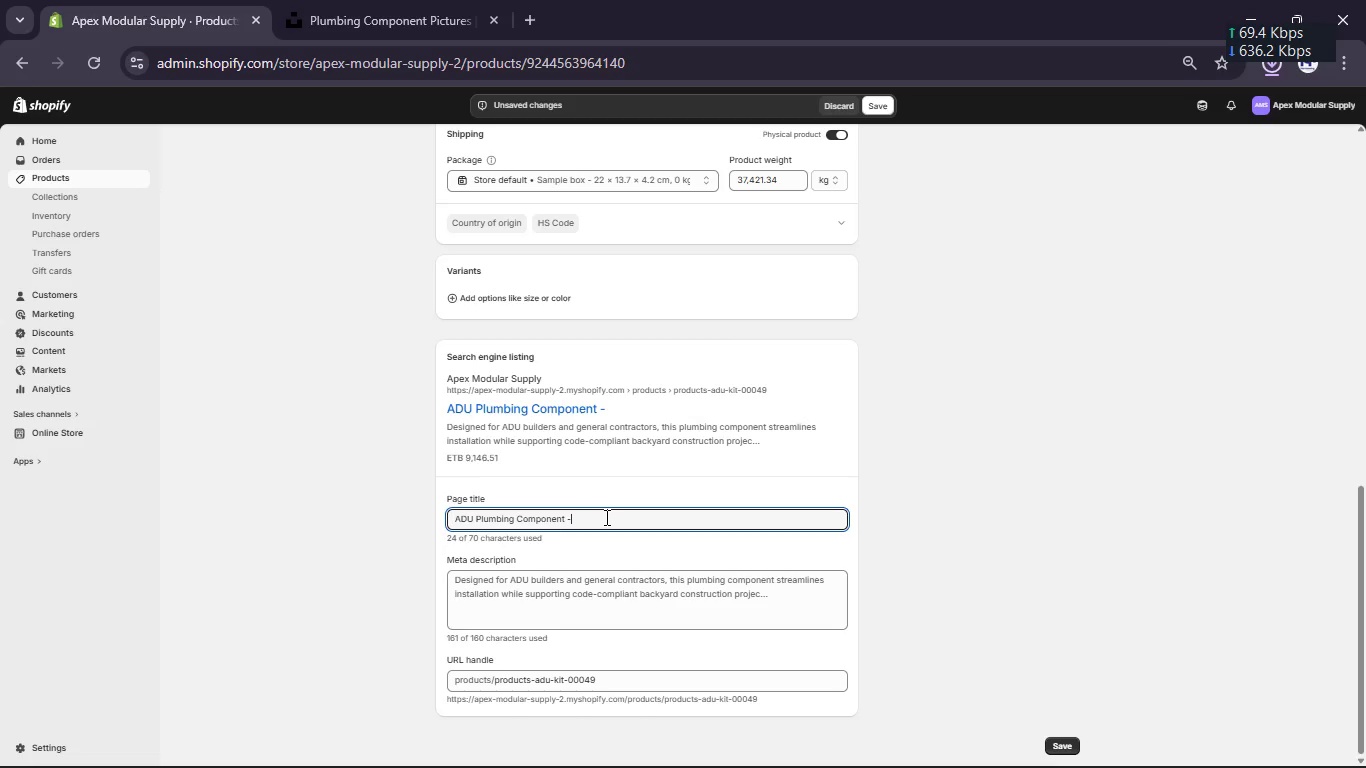 
key(Backspace)
 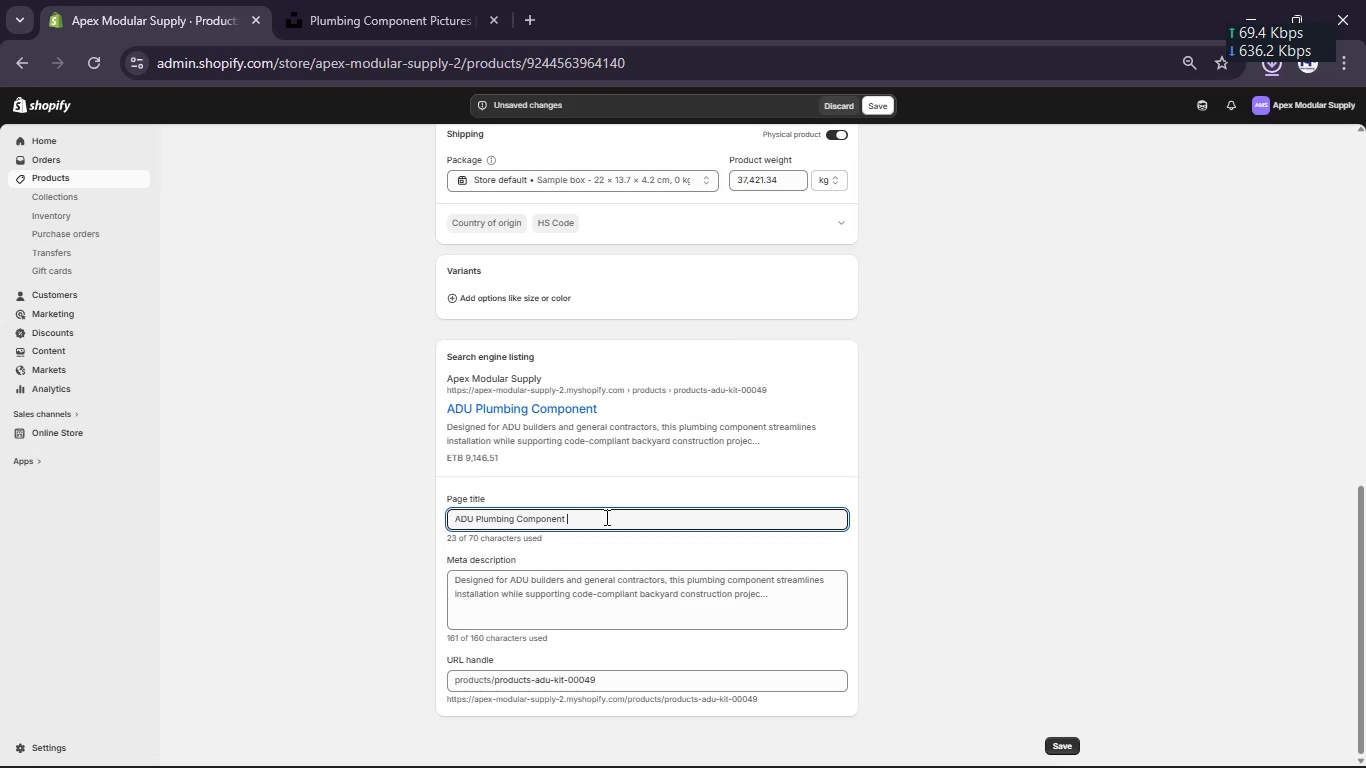 
key(Shift+Break)
 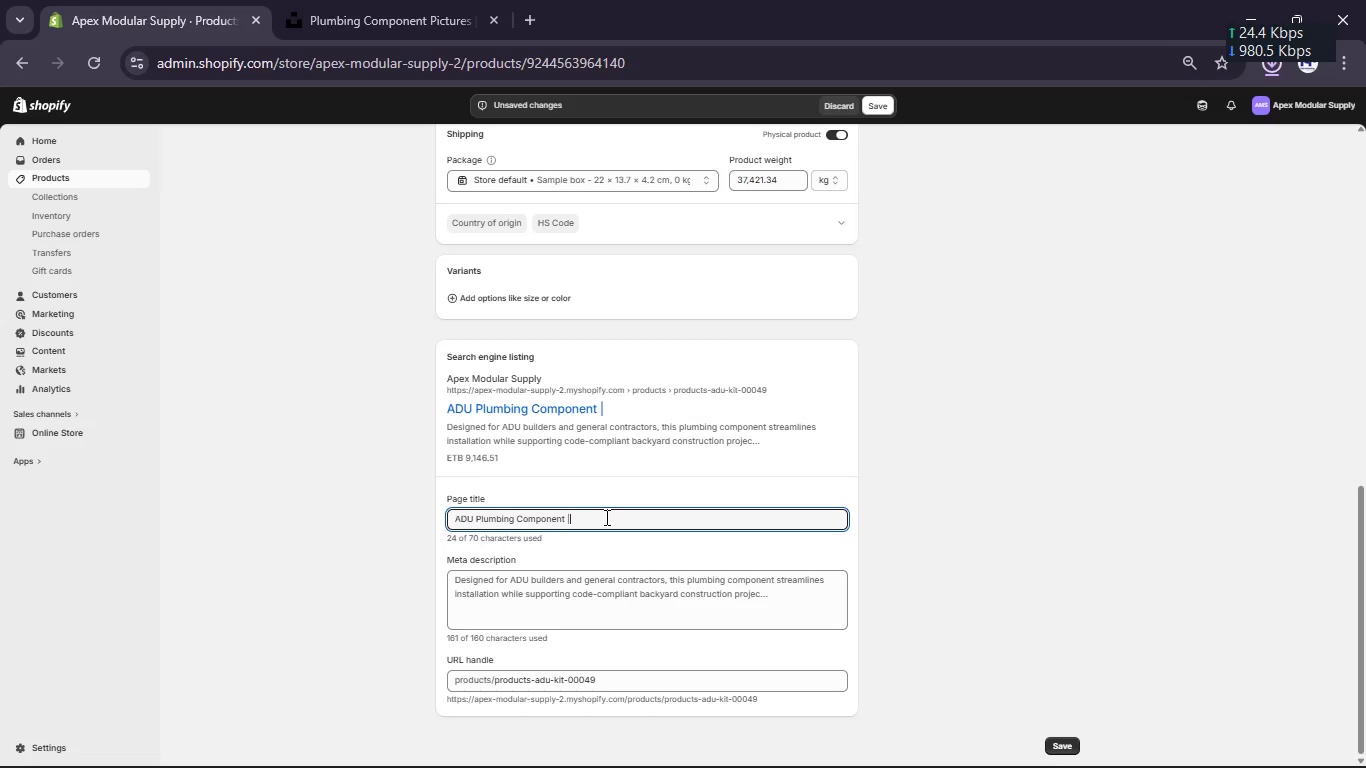 
key(Space)
 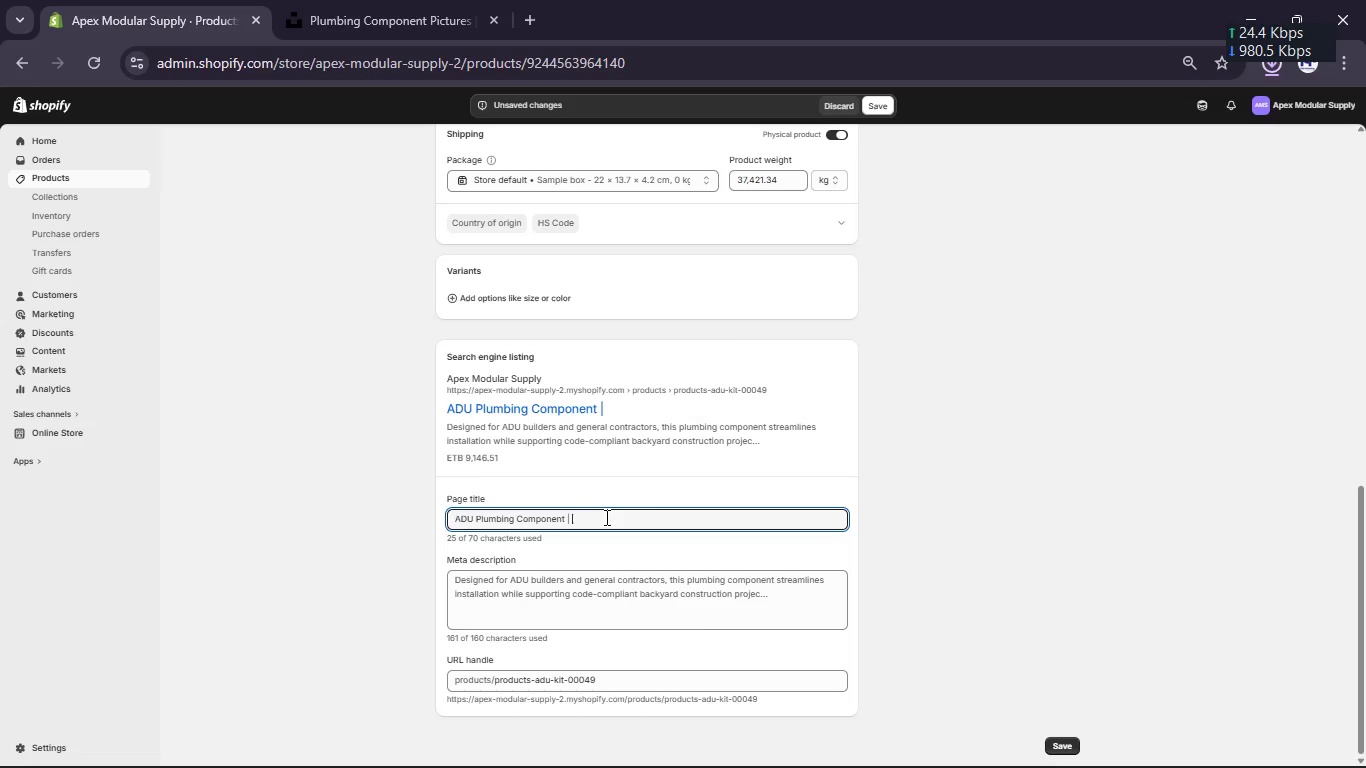 
key(Control+ControlLeft)
 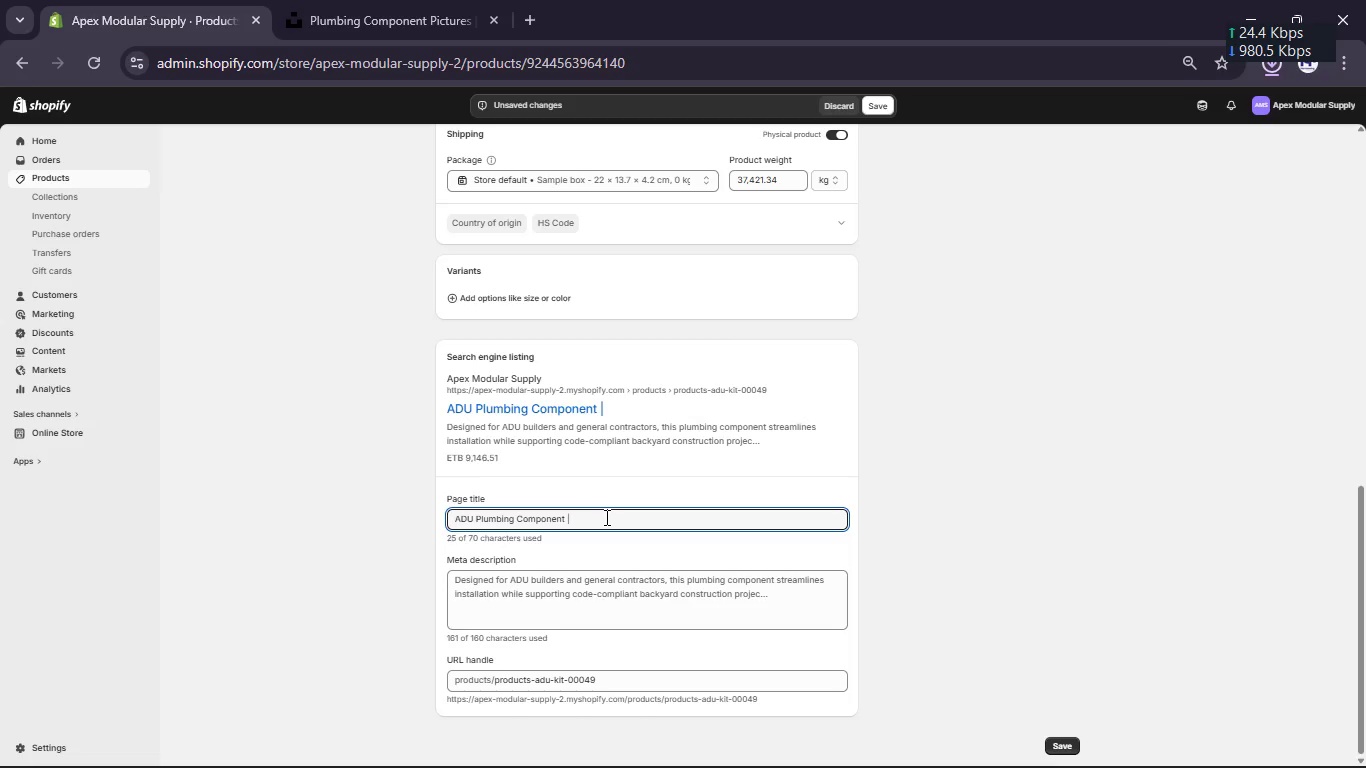 
key(Control+V)
 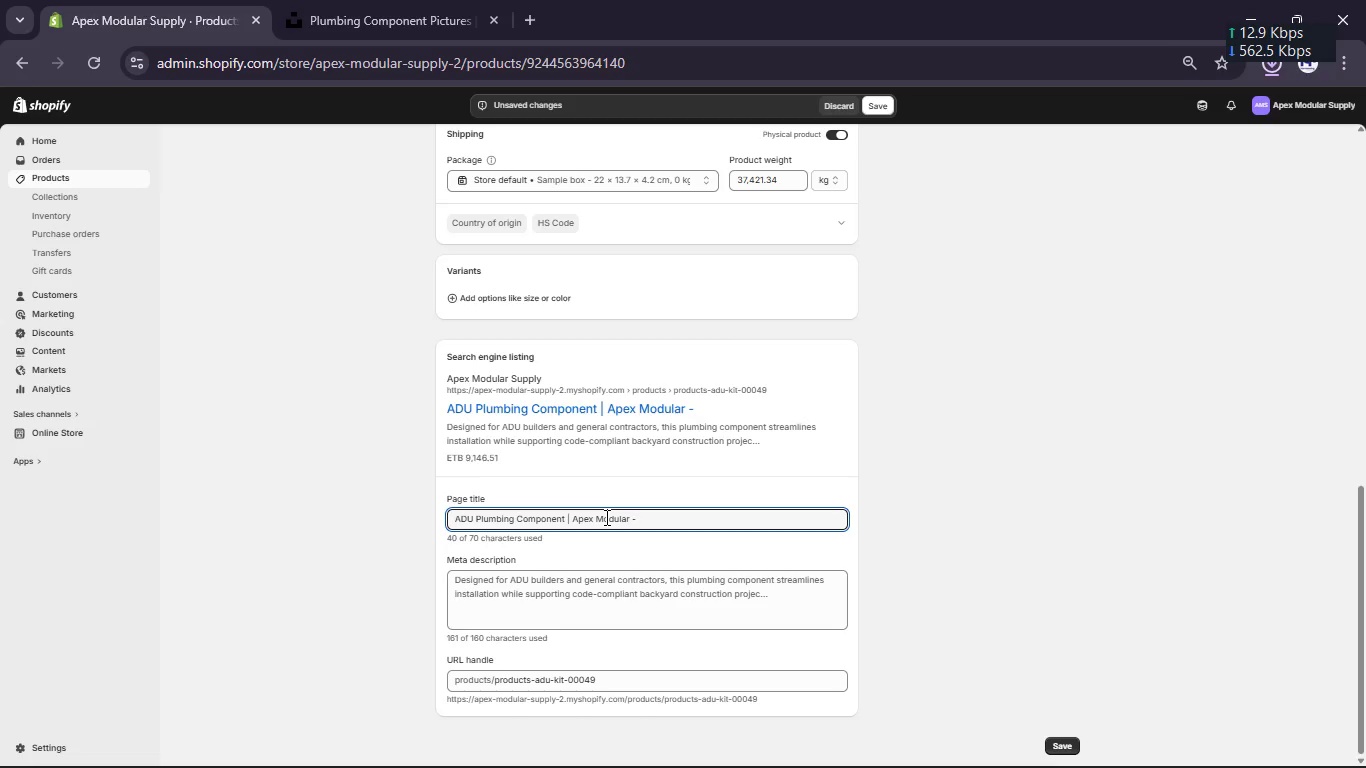 
wait(6.36)
 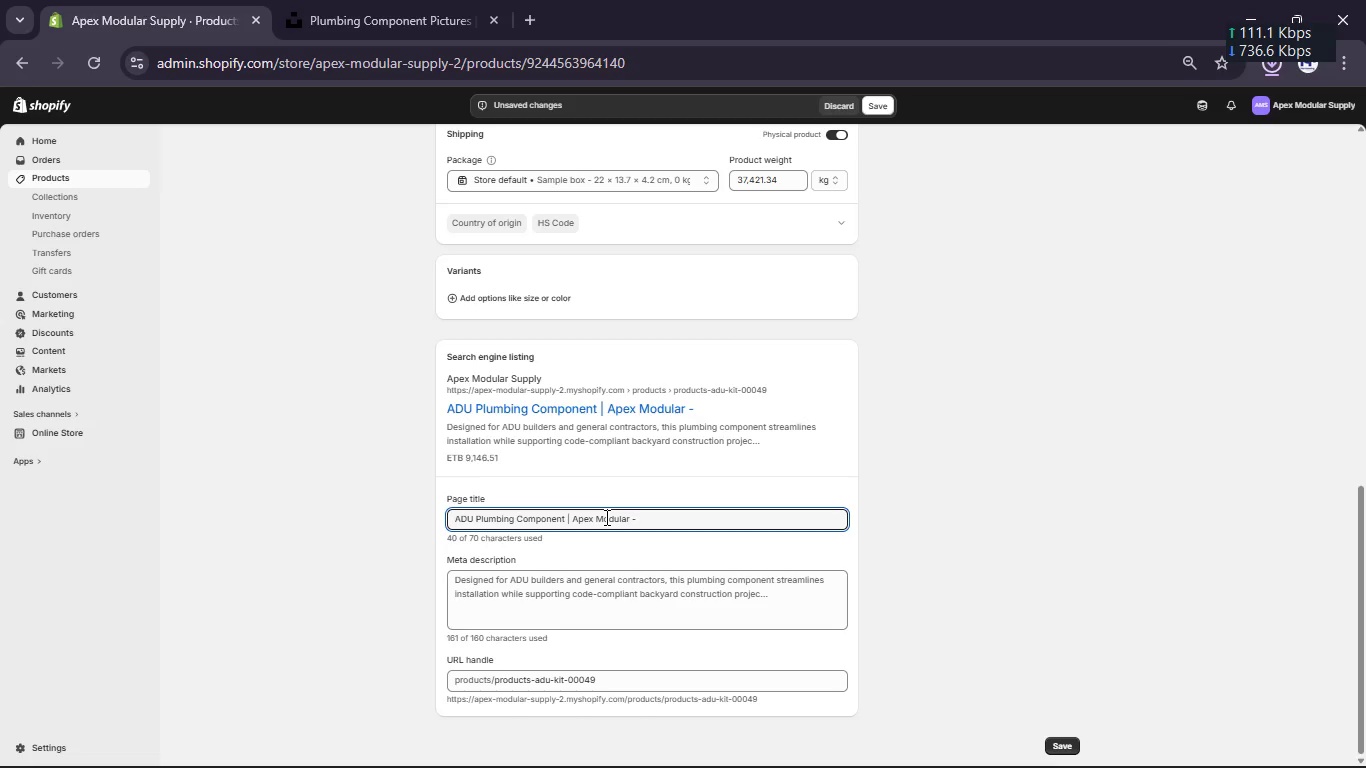 
key(Backspace)
key(Backspace)
type(Supply)
 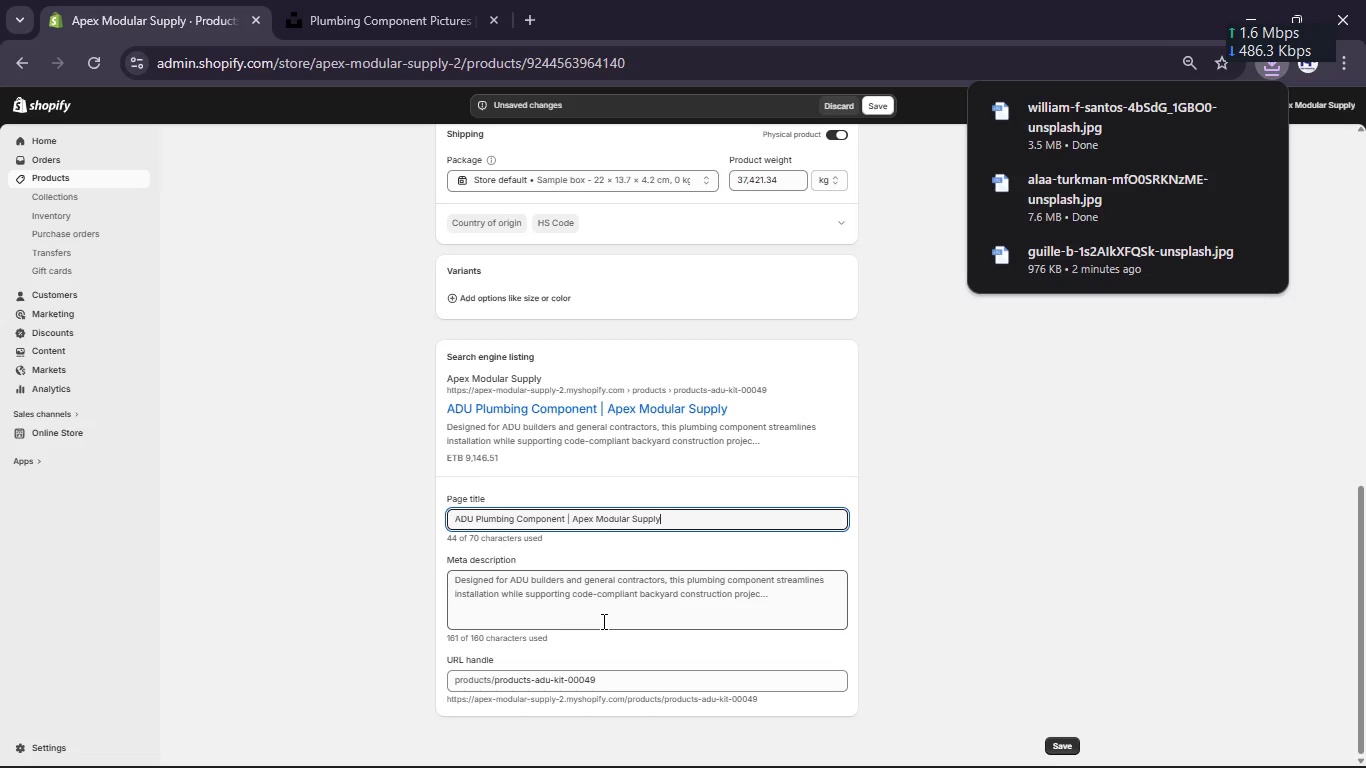 
left_click([602, 592])
 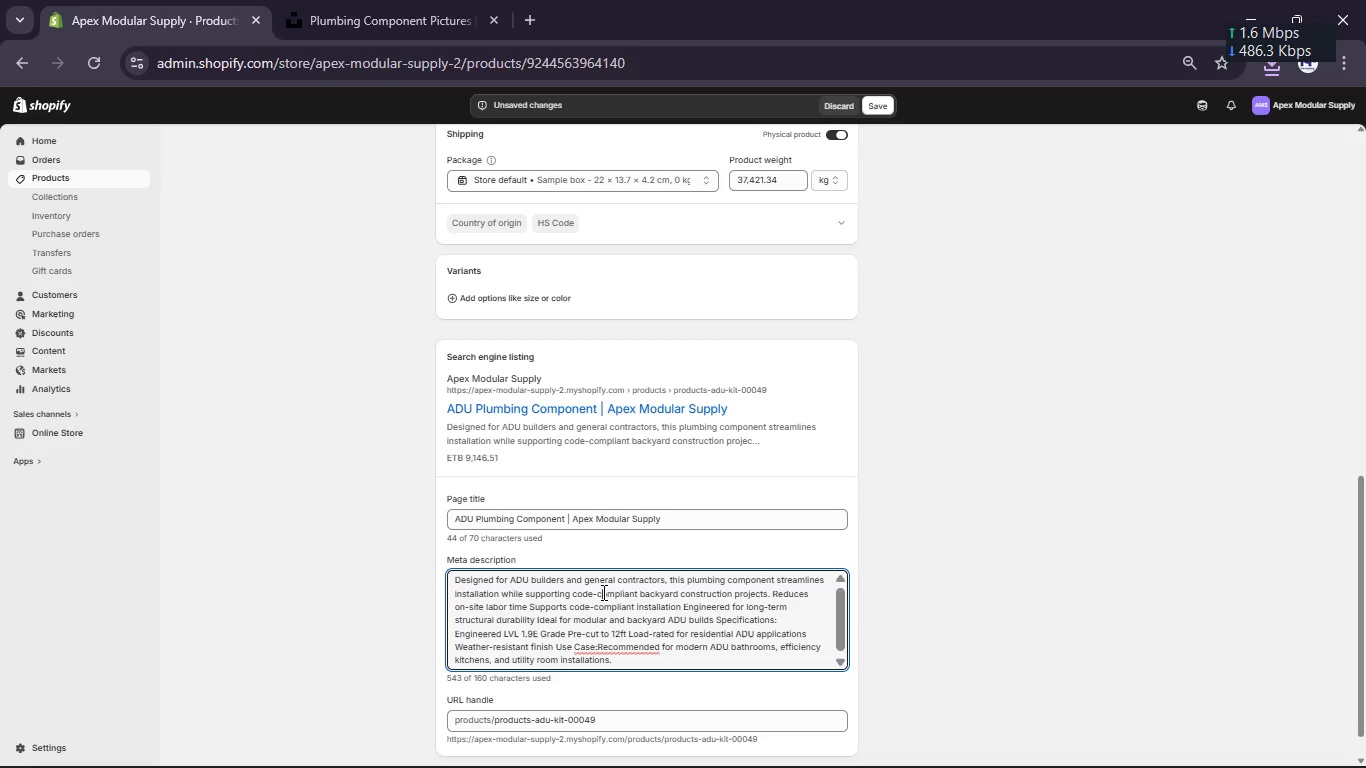 
key(Control+A)
 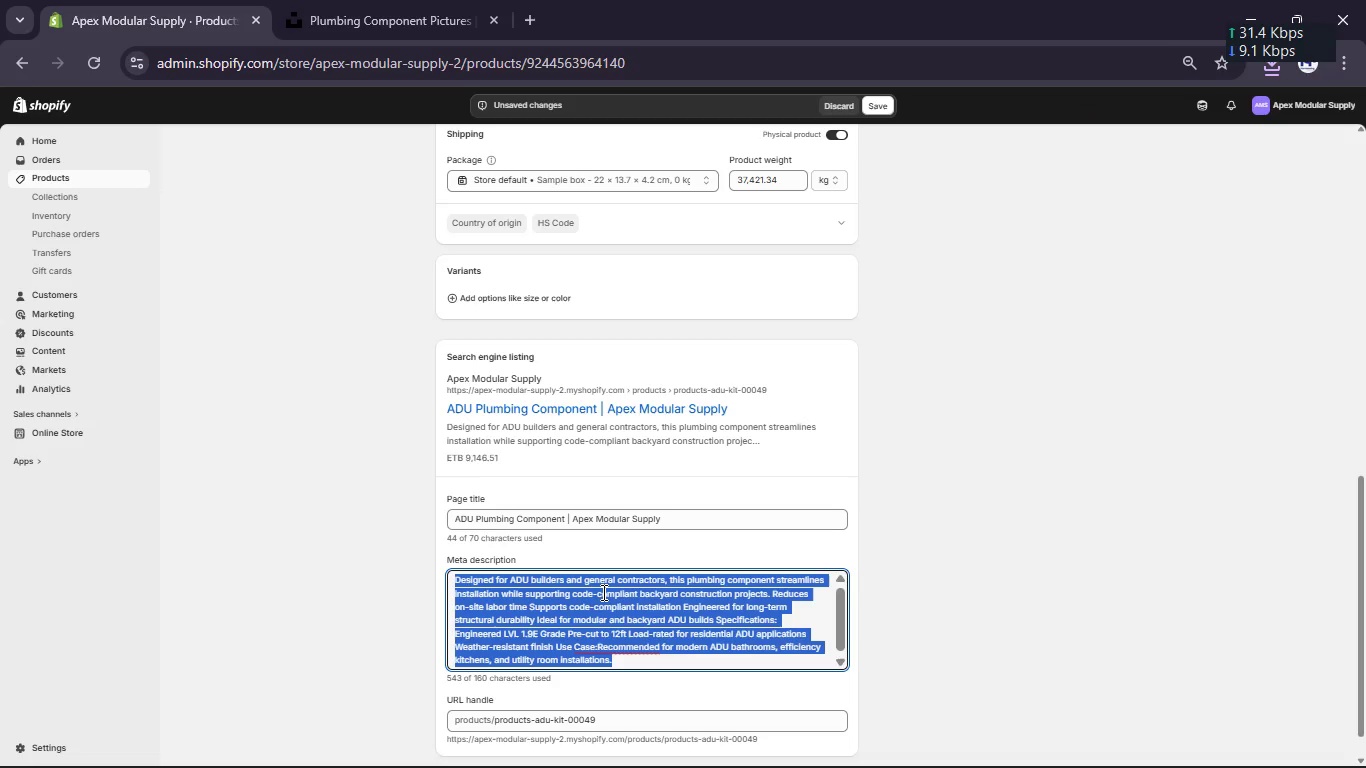 
type(Code-compliant ADU)
 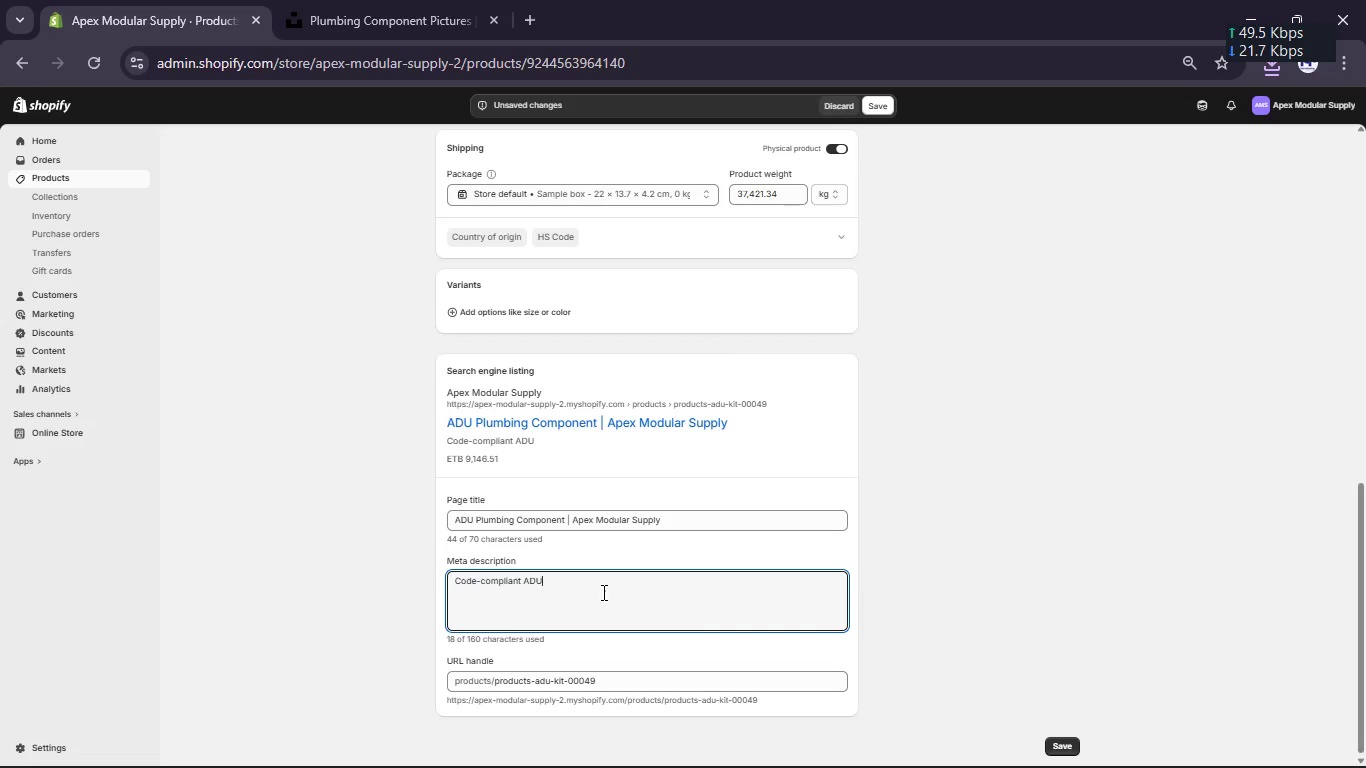 
key(Space)
 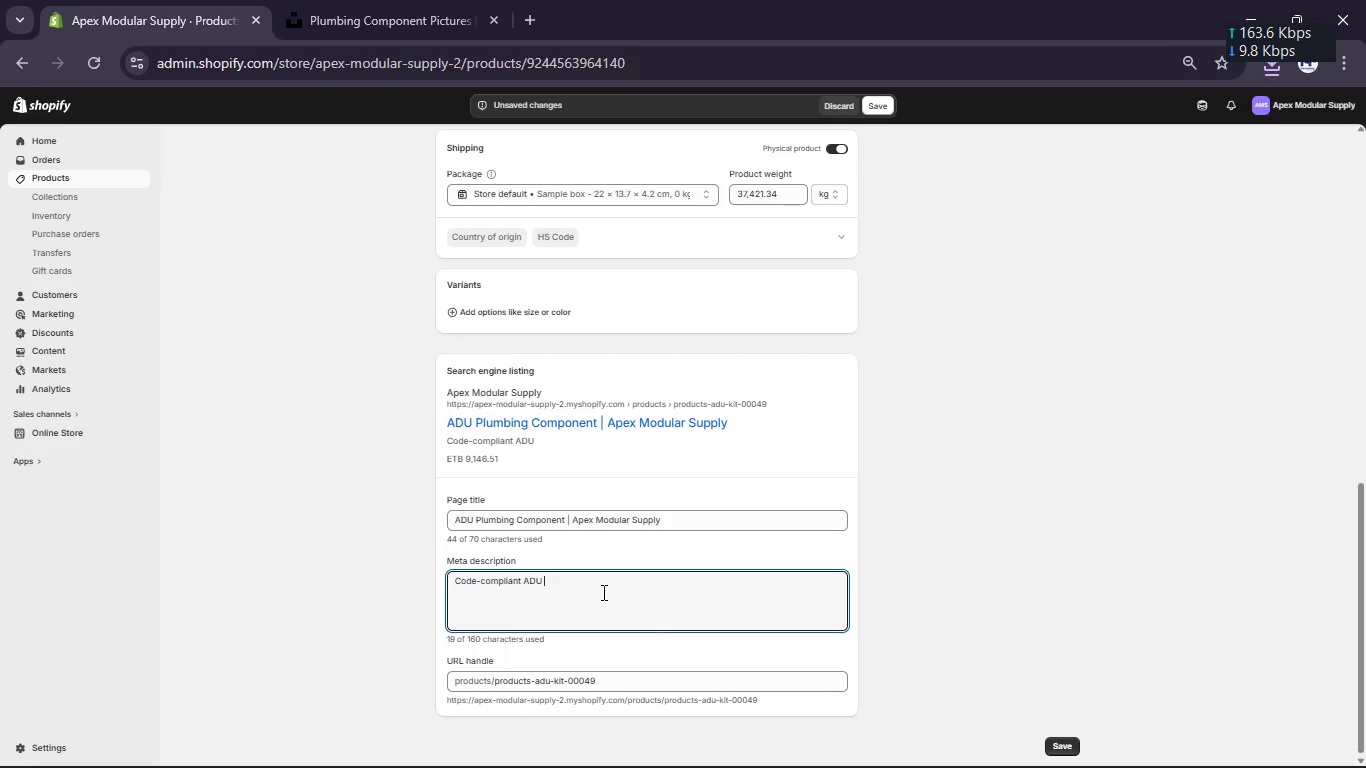 
key(CapsLock)
 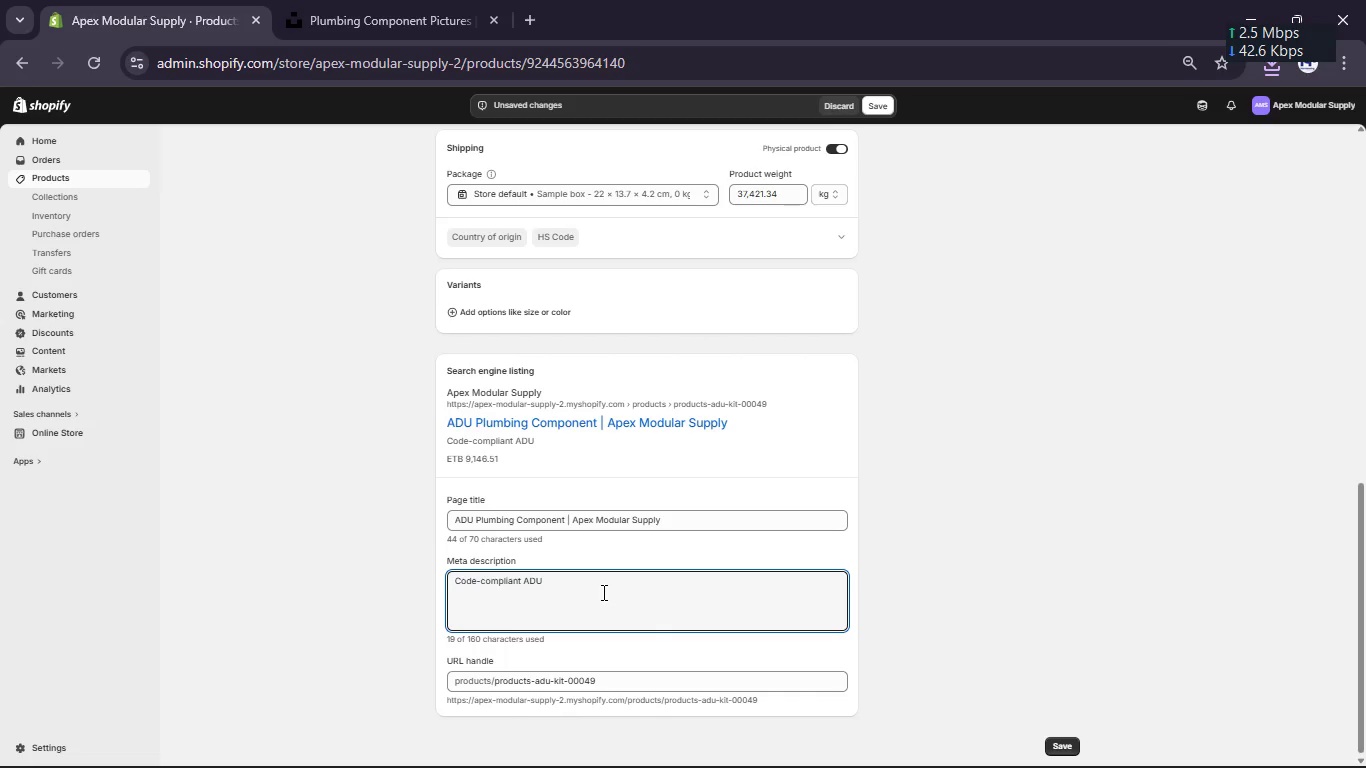 
key(P)
 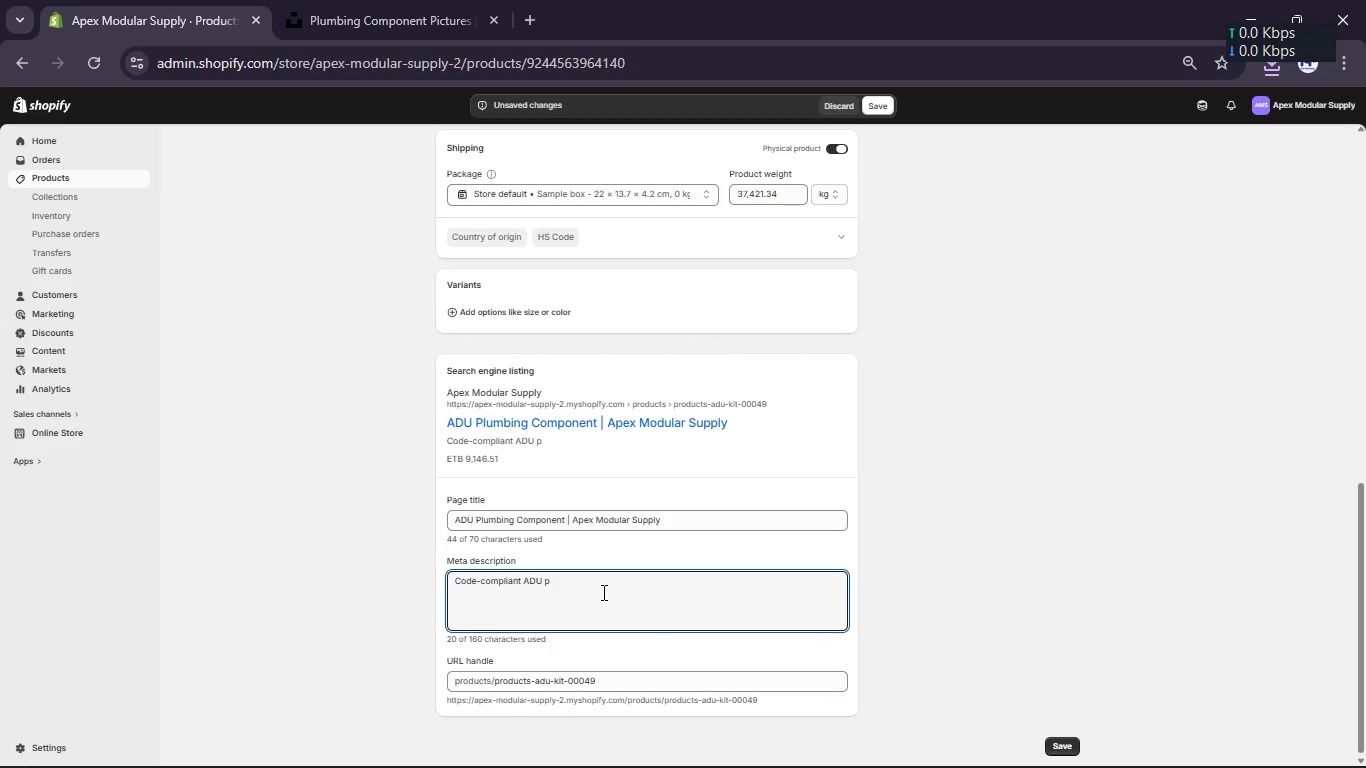 
wait(9.0)
 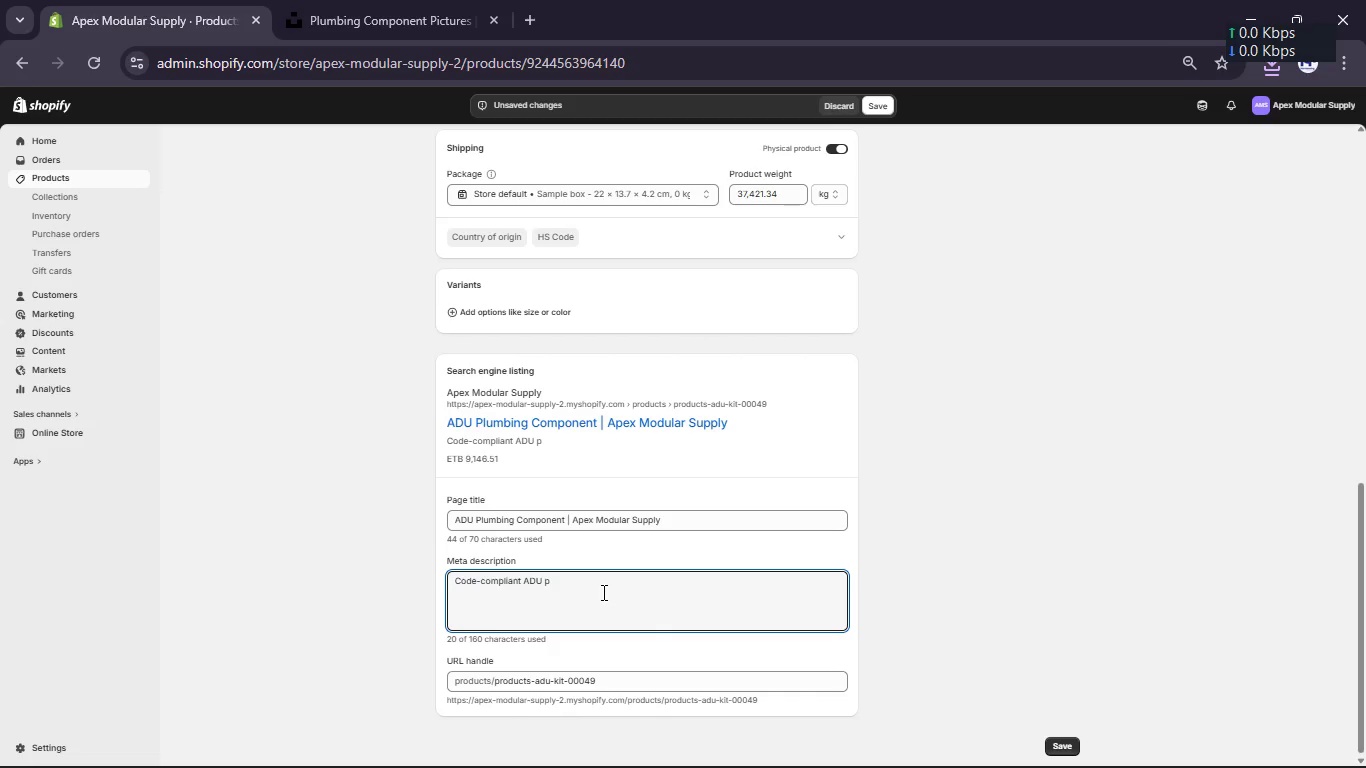 
type(lumbing component designed for )
 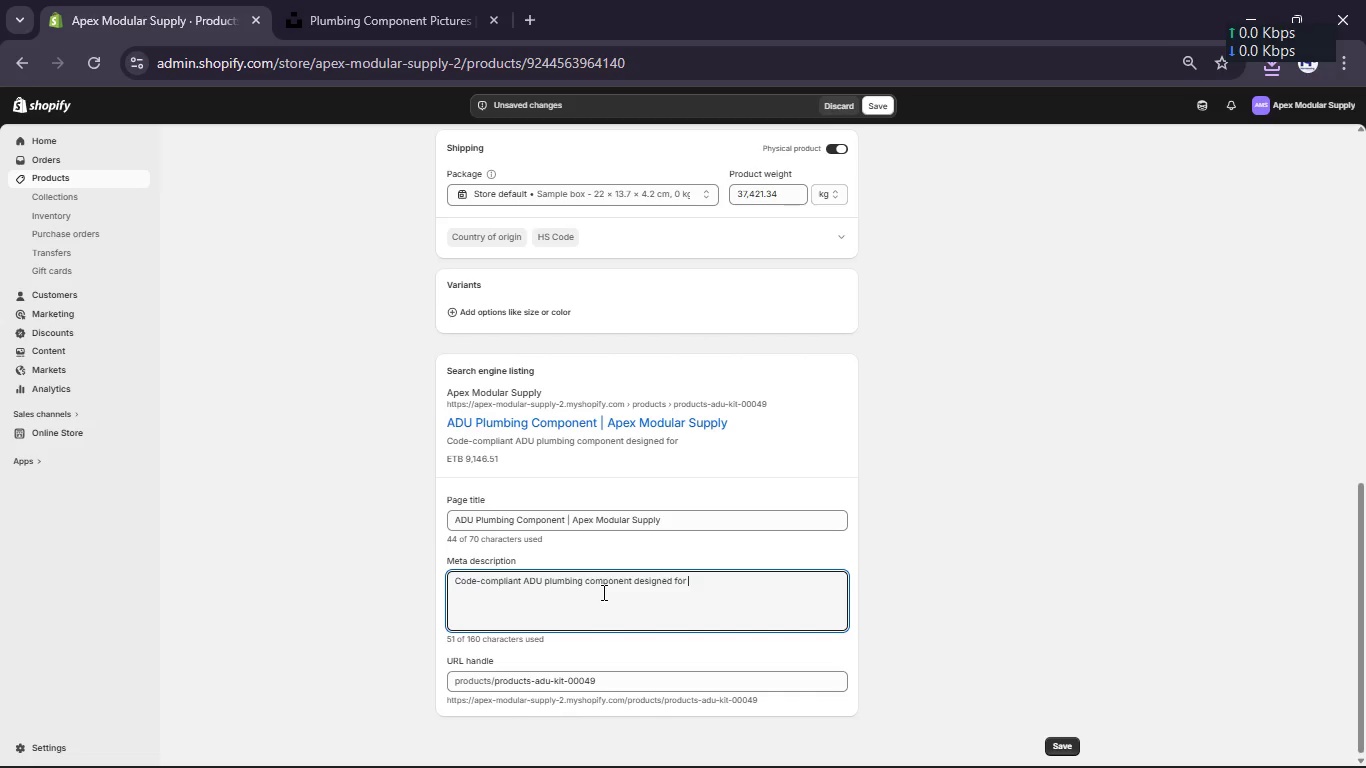 
wait(22.17)
 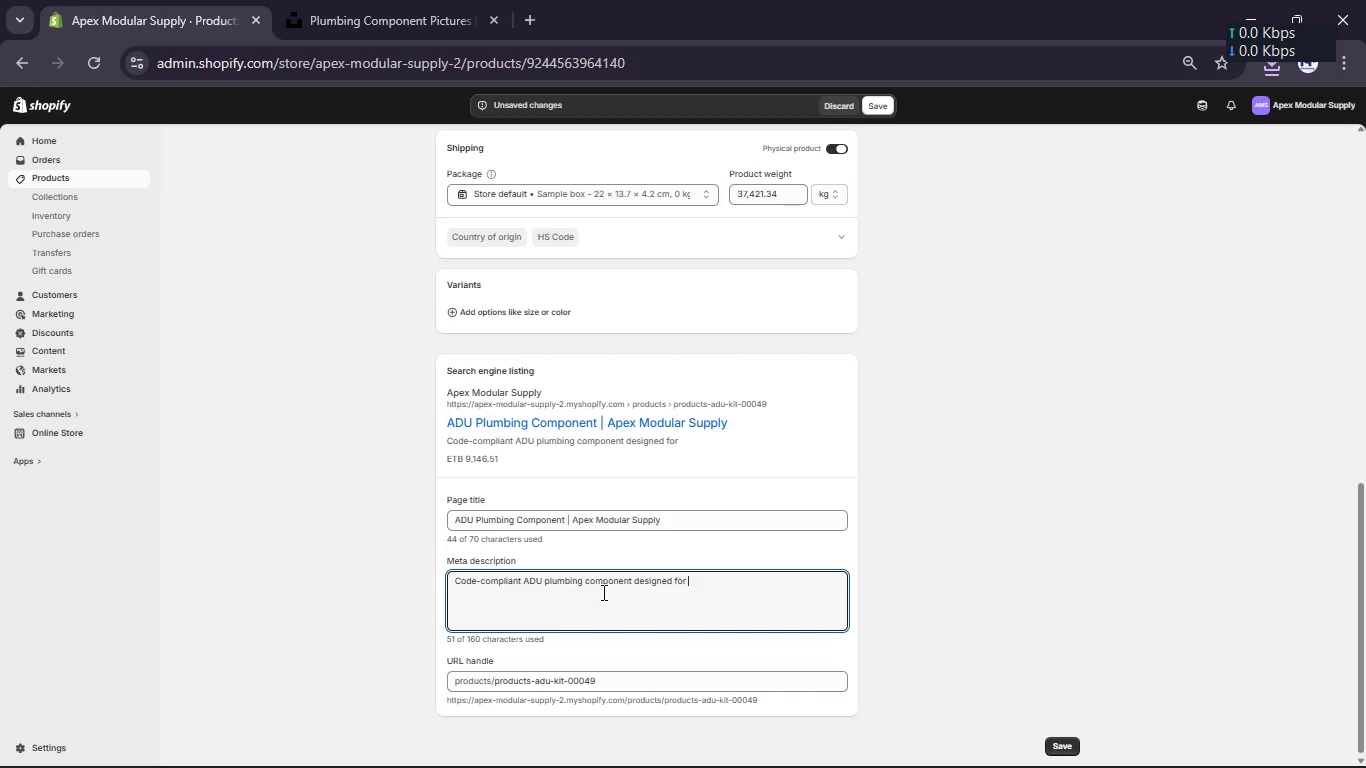 
type(faster installation and refused)
key(Backspace)
key(Backspace)
key(Backspace)
key(Backspace)
key(Backspace)
type(duced contractor labor on modular backyard projects.)
 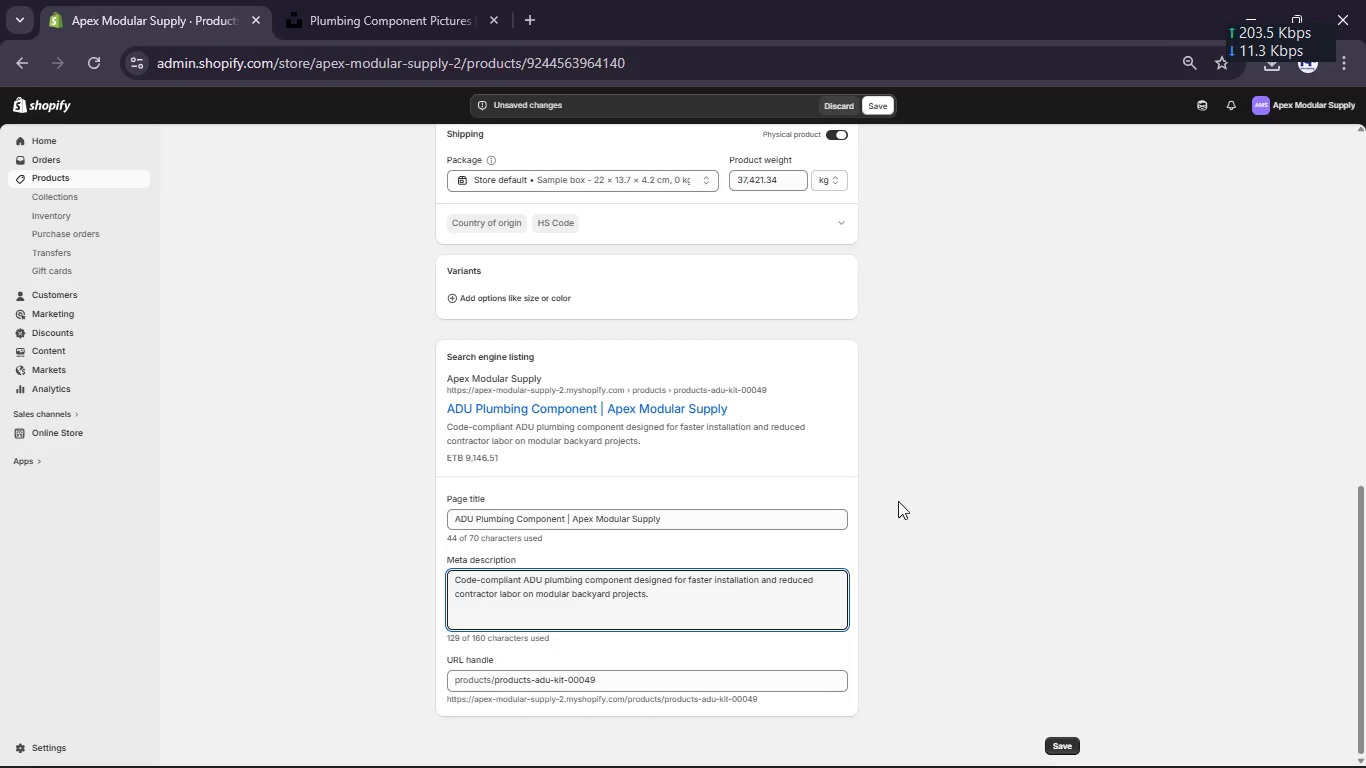 
left_click([907, 488])
 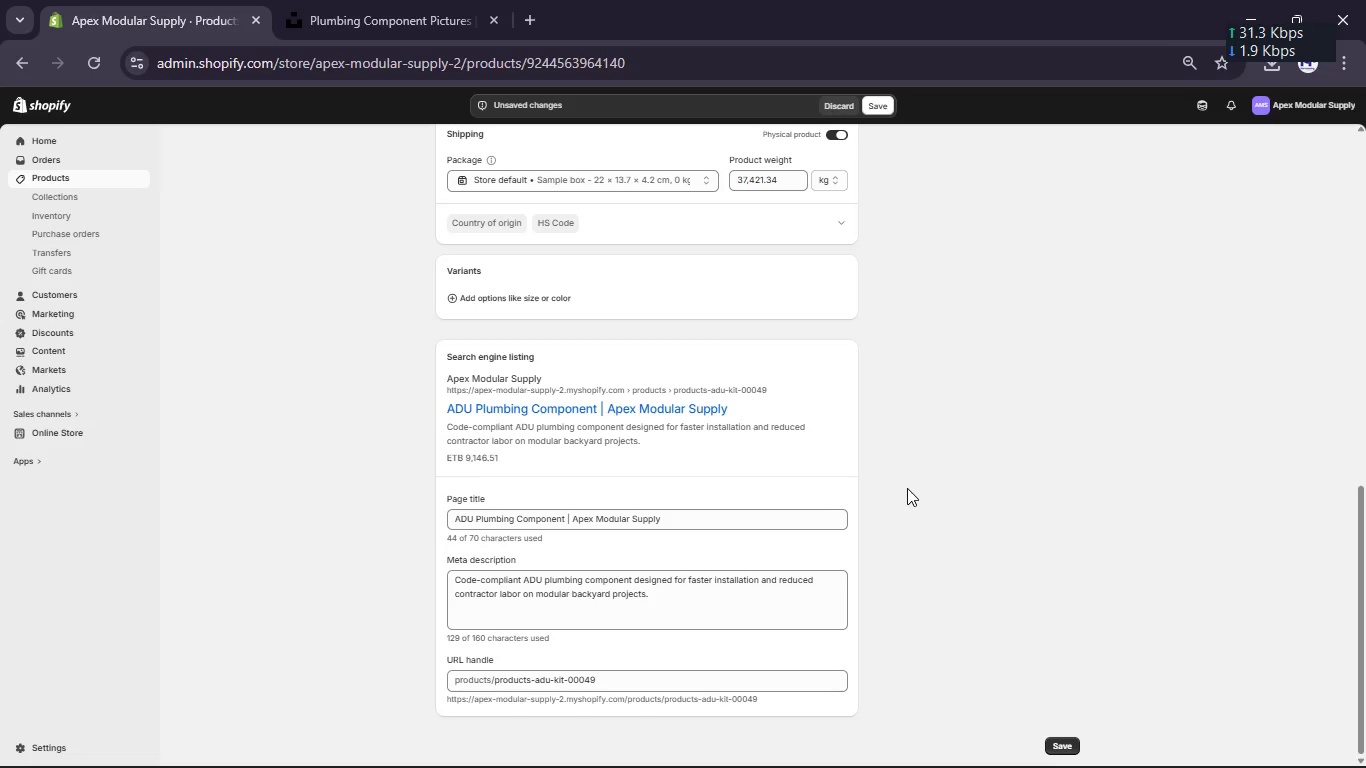 
scroll: coordinate [907, 488], scroll_direction: none, amount: 0.0
 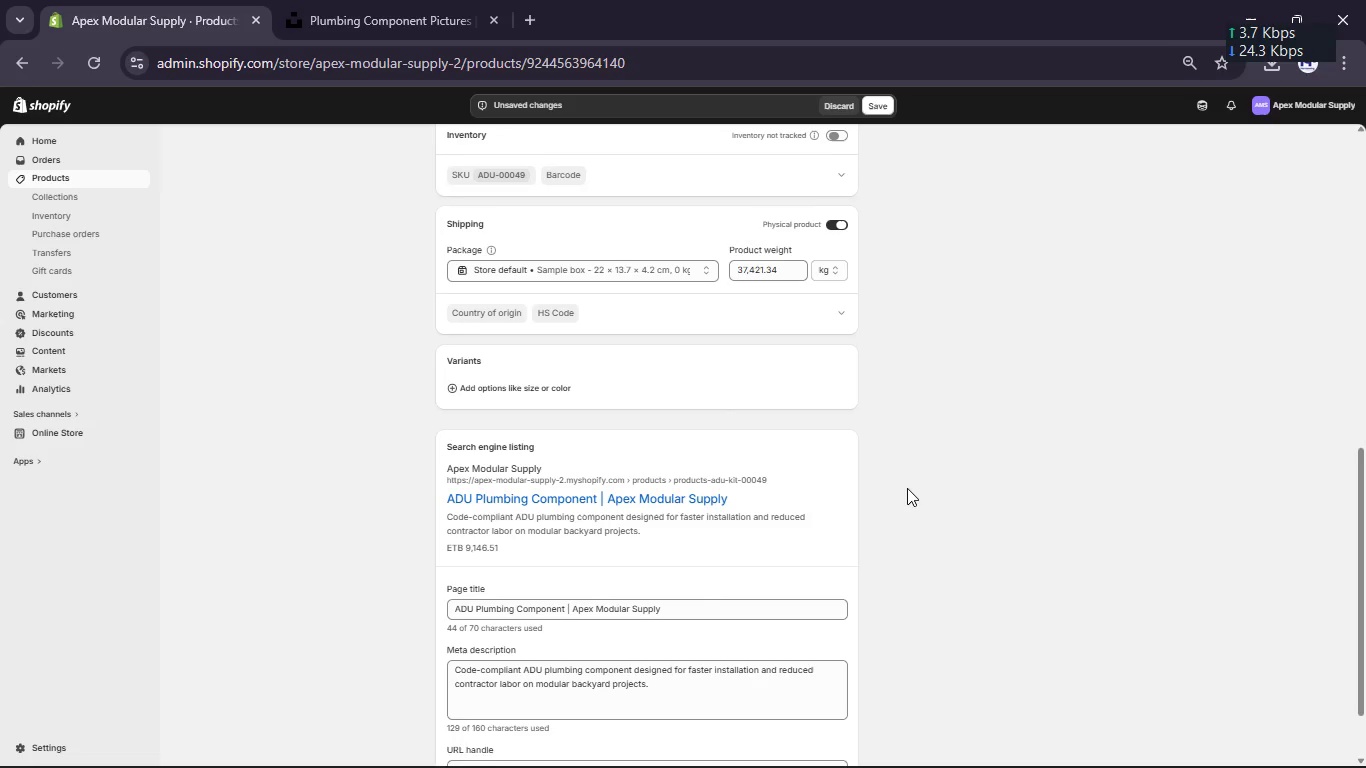 
scroll: coordinate [907, 488], scroll_direction: up, amount: 3.0
 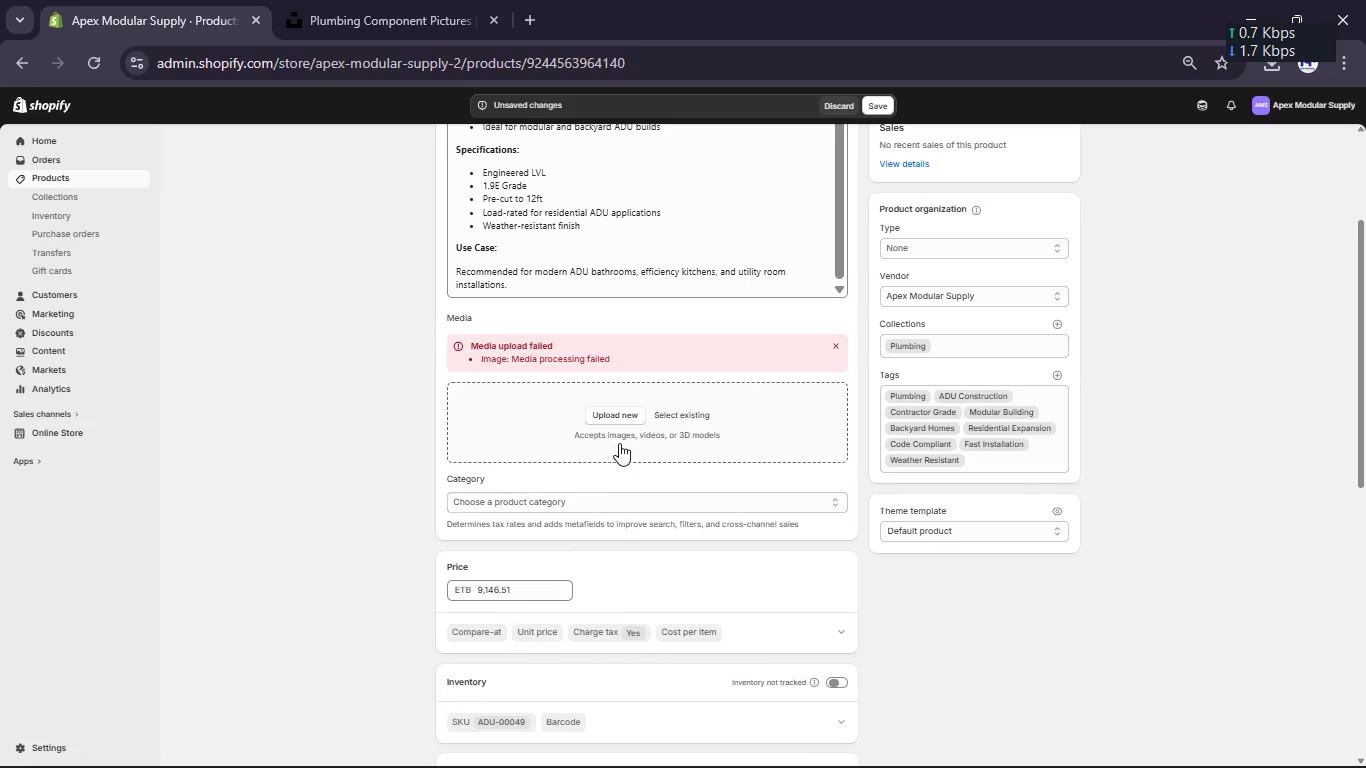 
left_click([615, 412])
 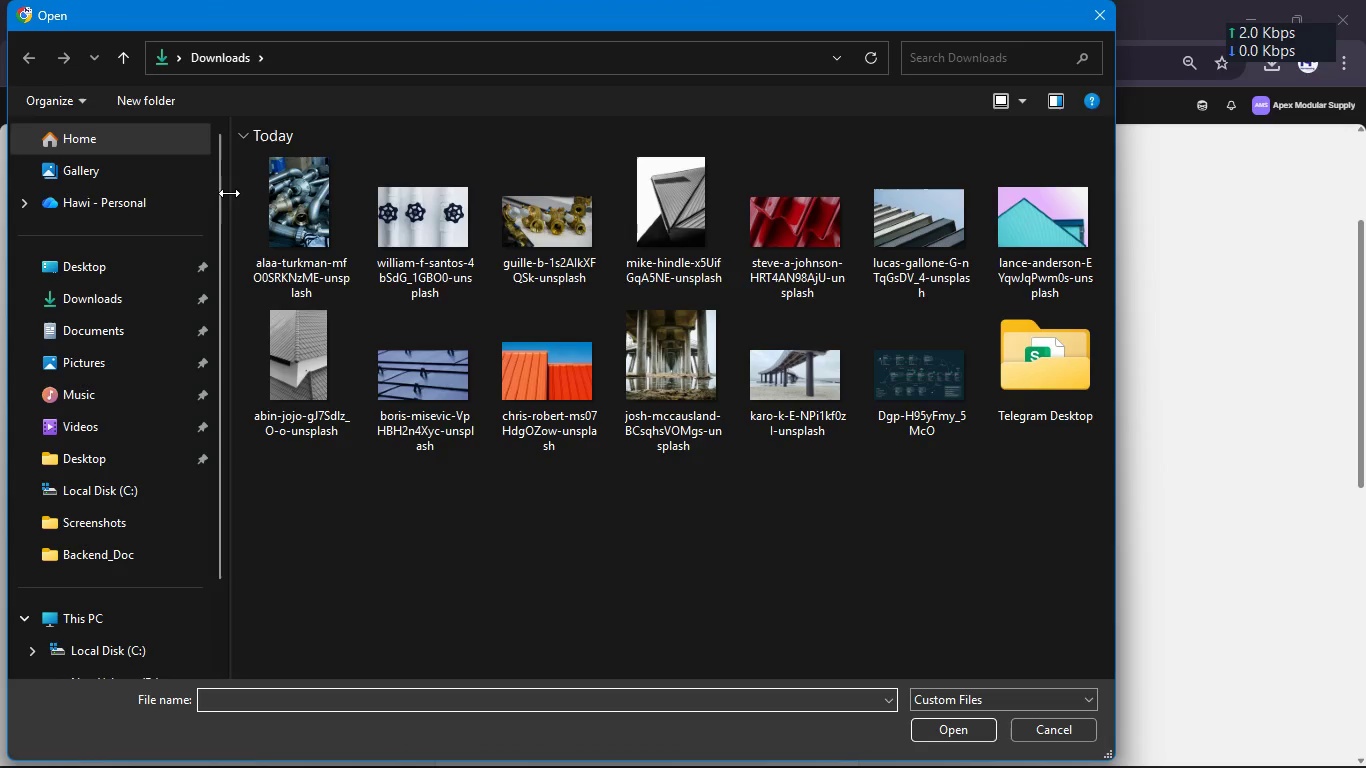 
left_click_drag(start_coordinate=[362, 207], to_coordinate=[511, 236])
 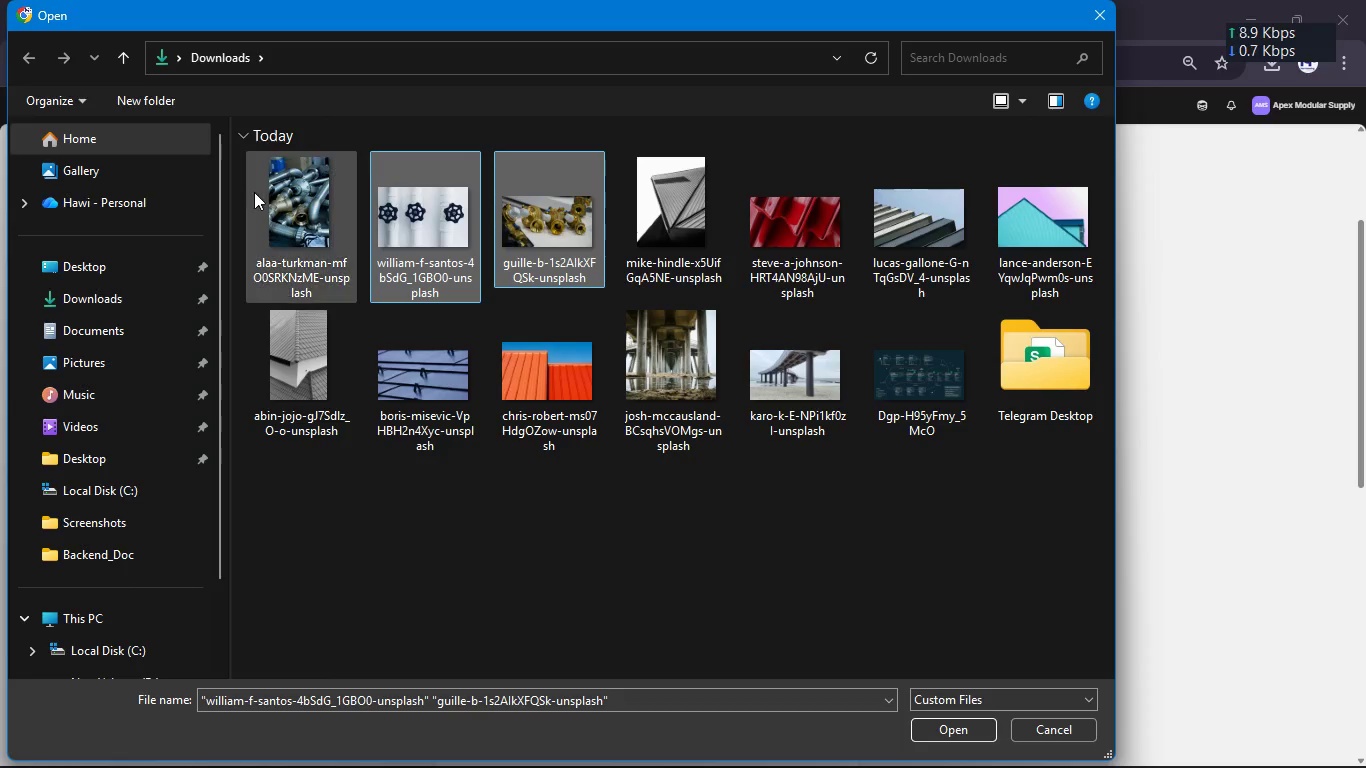 
left_click([254, 192])
 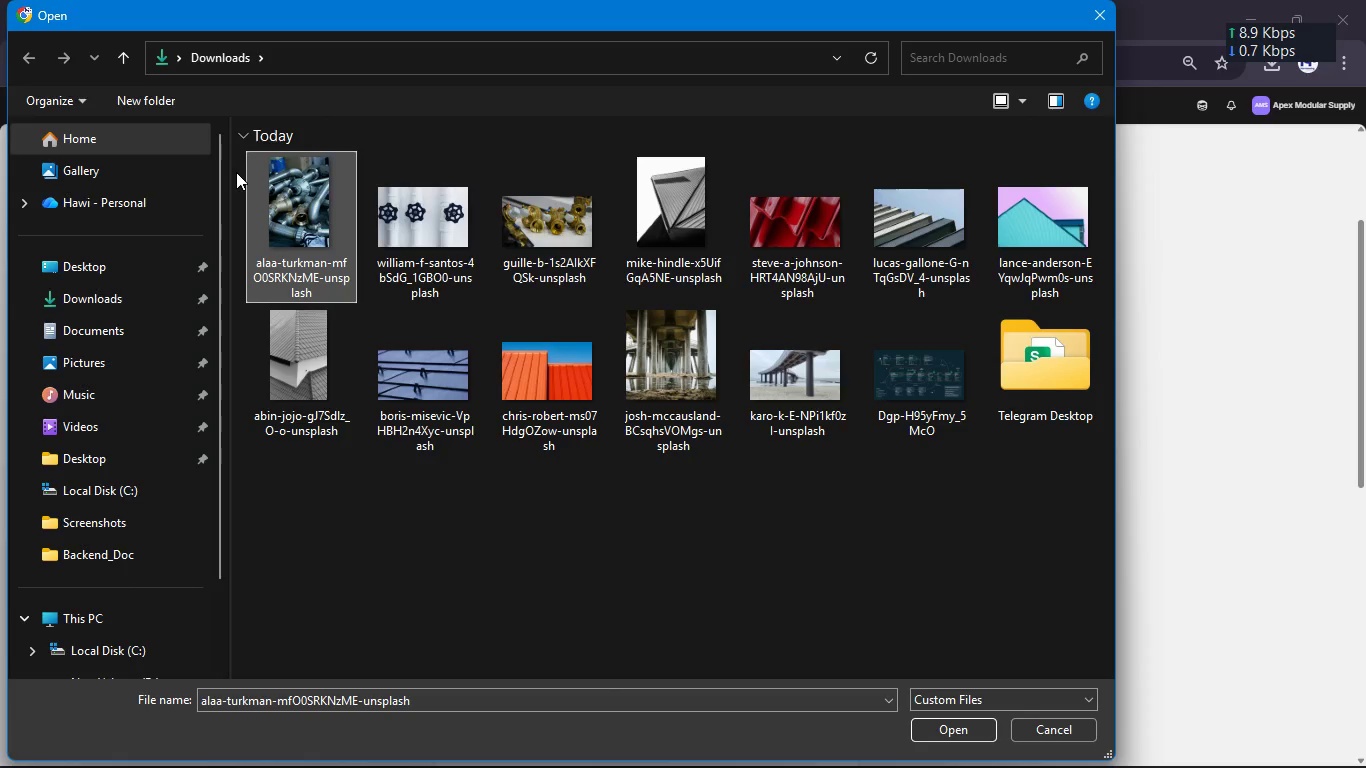 
left_click([236, 172])
 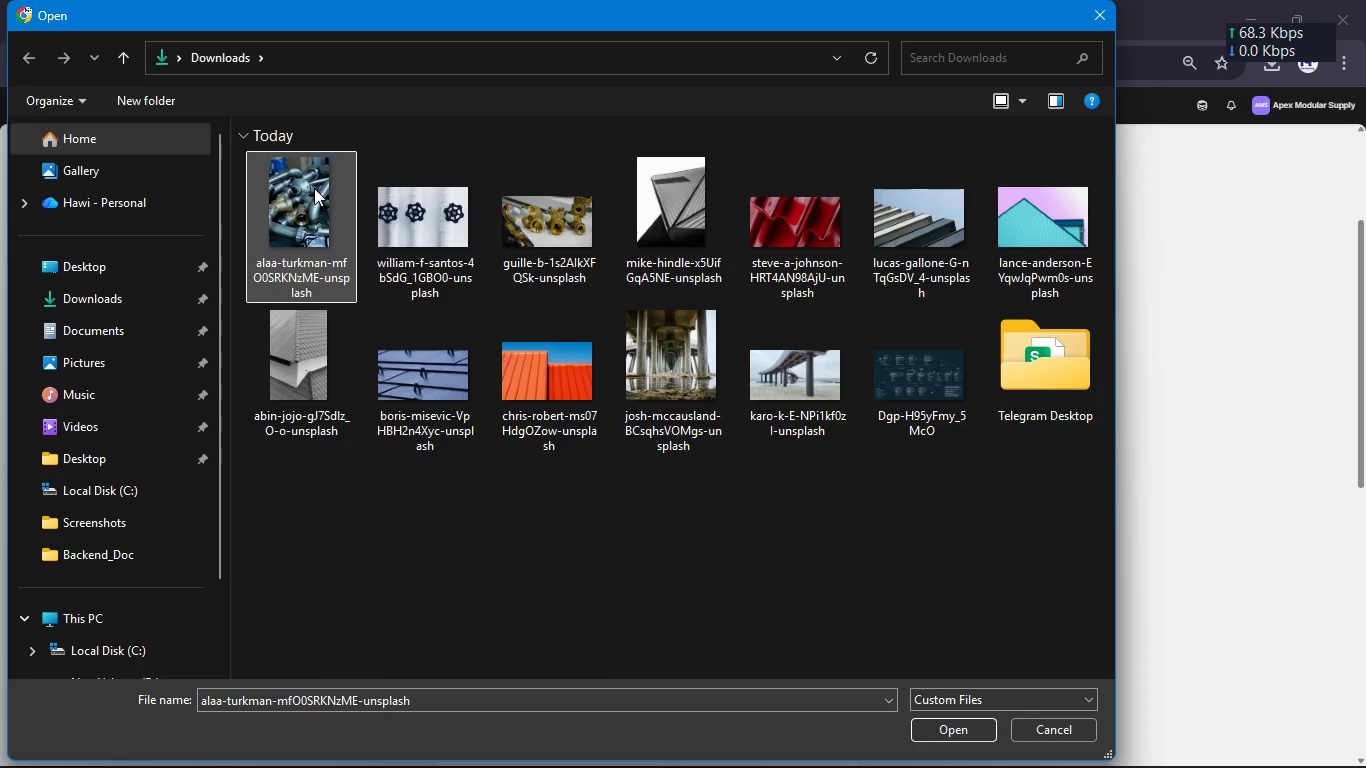 
left_click_drag(start_coordinate=[376, 204], to_coordinate=[388, 206])
 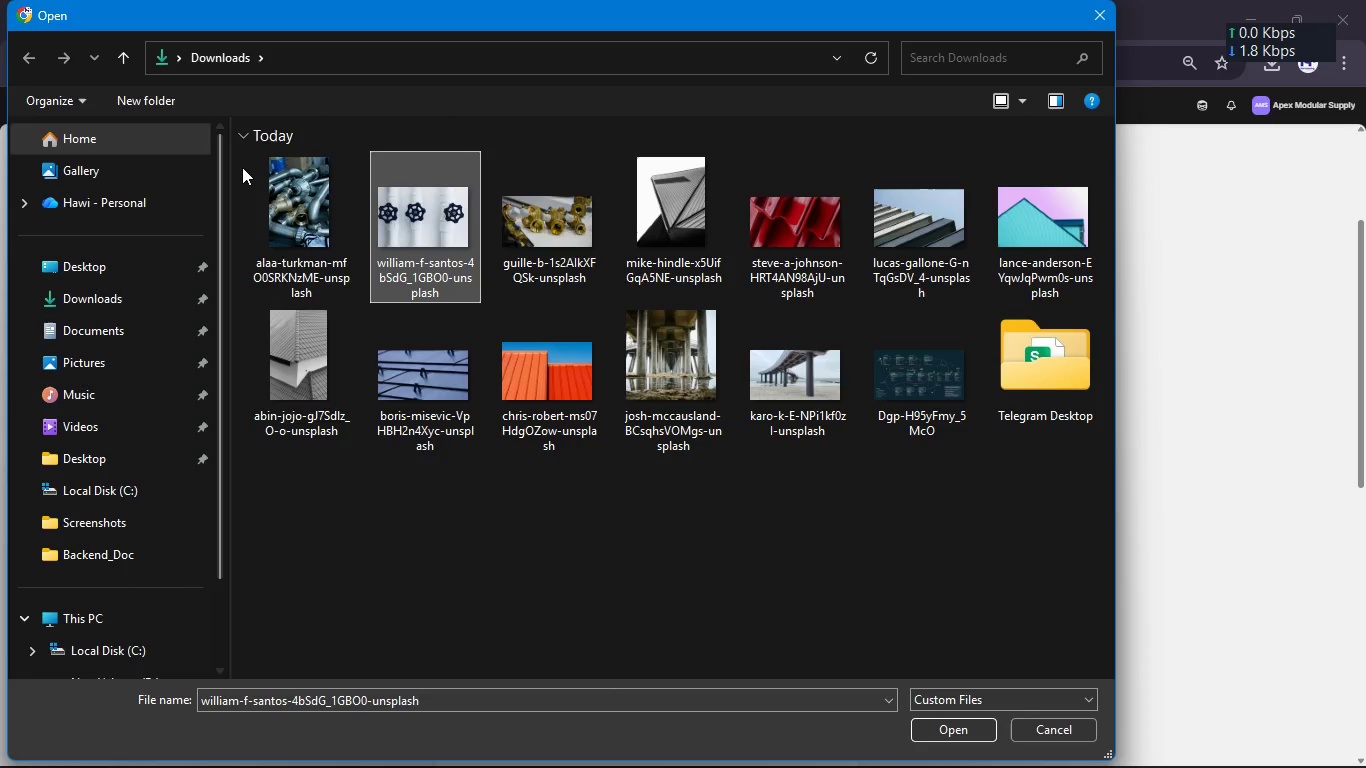 
left_click_drag(start_coordinate=[240, 167], to_coordinate=[531, 245])
 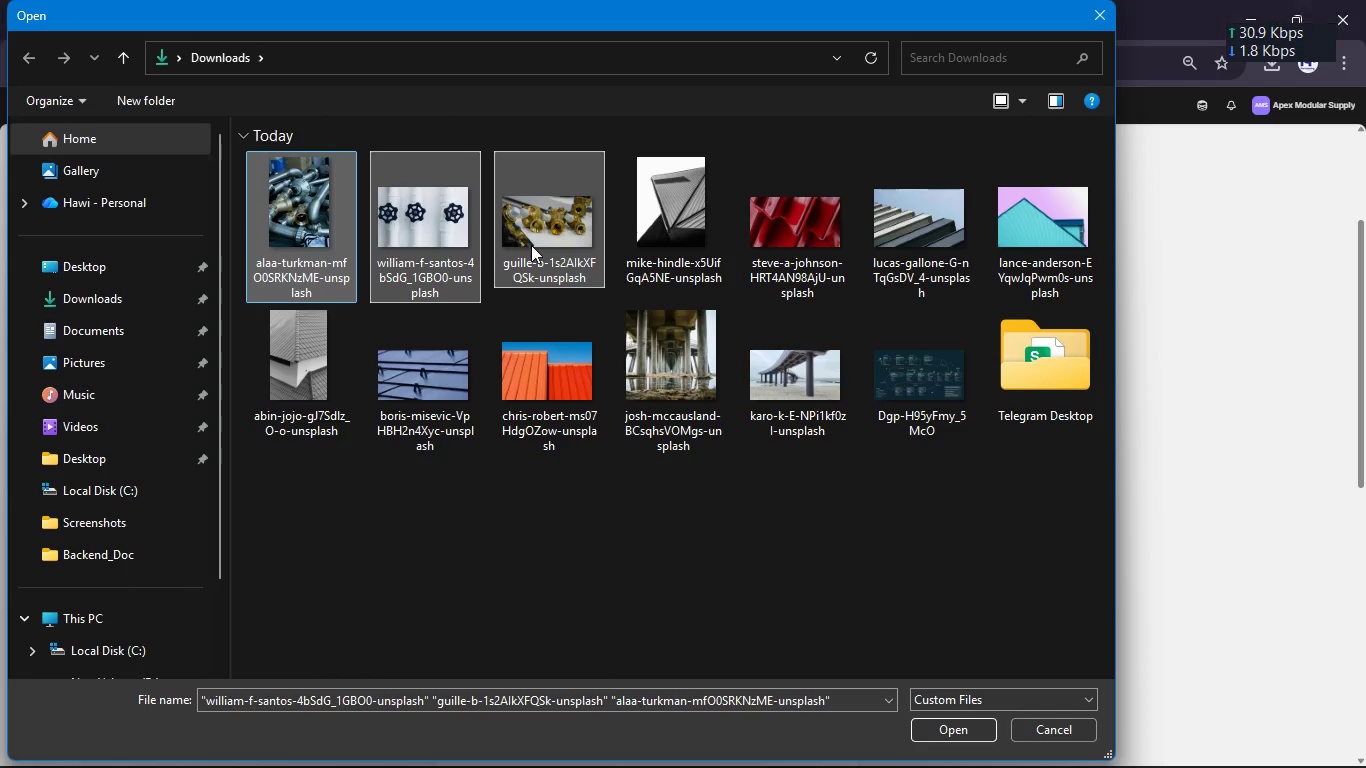 
key(Enter)
 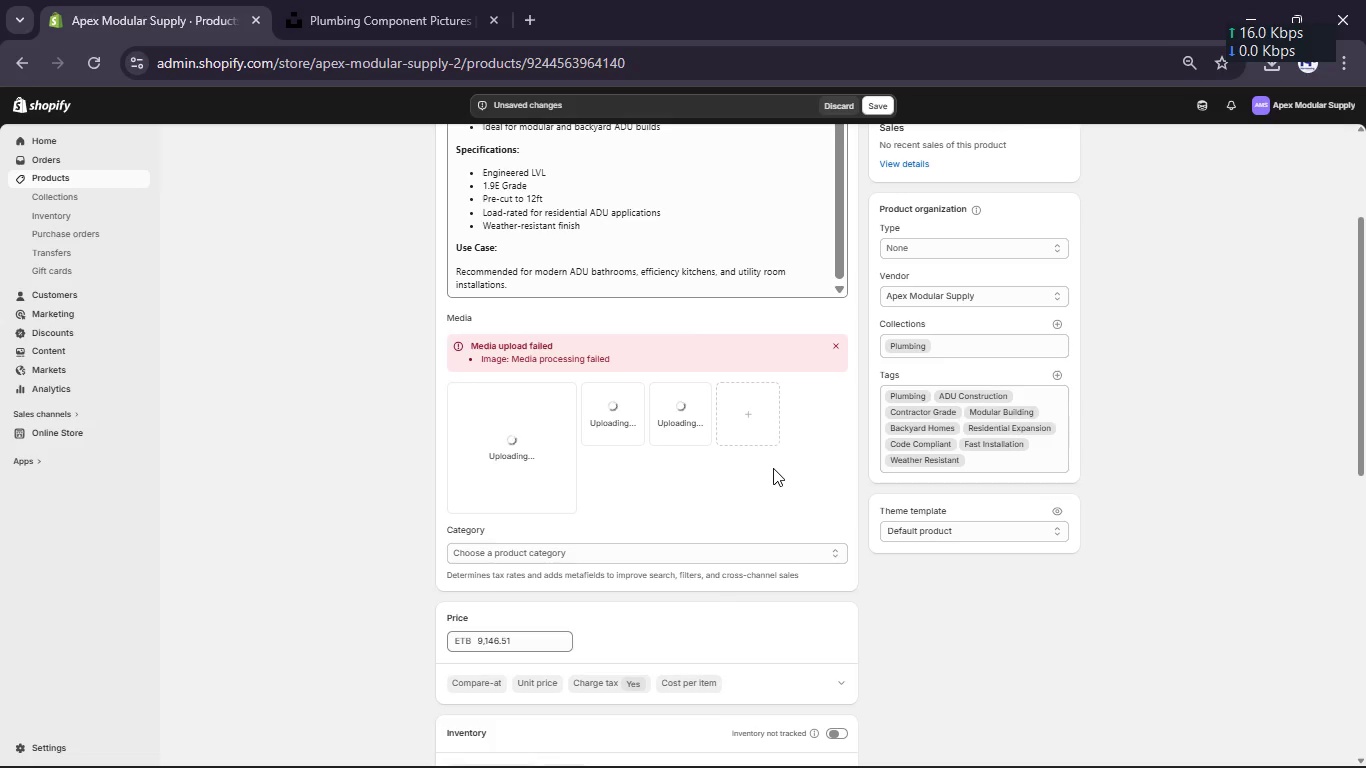 
wait(23.05)
 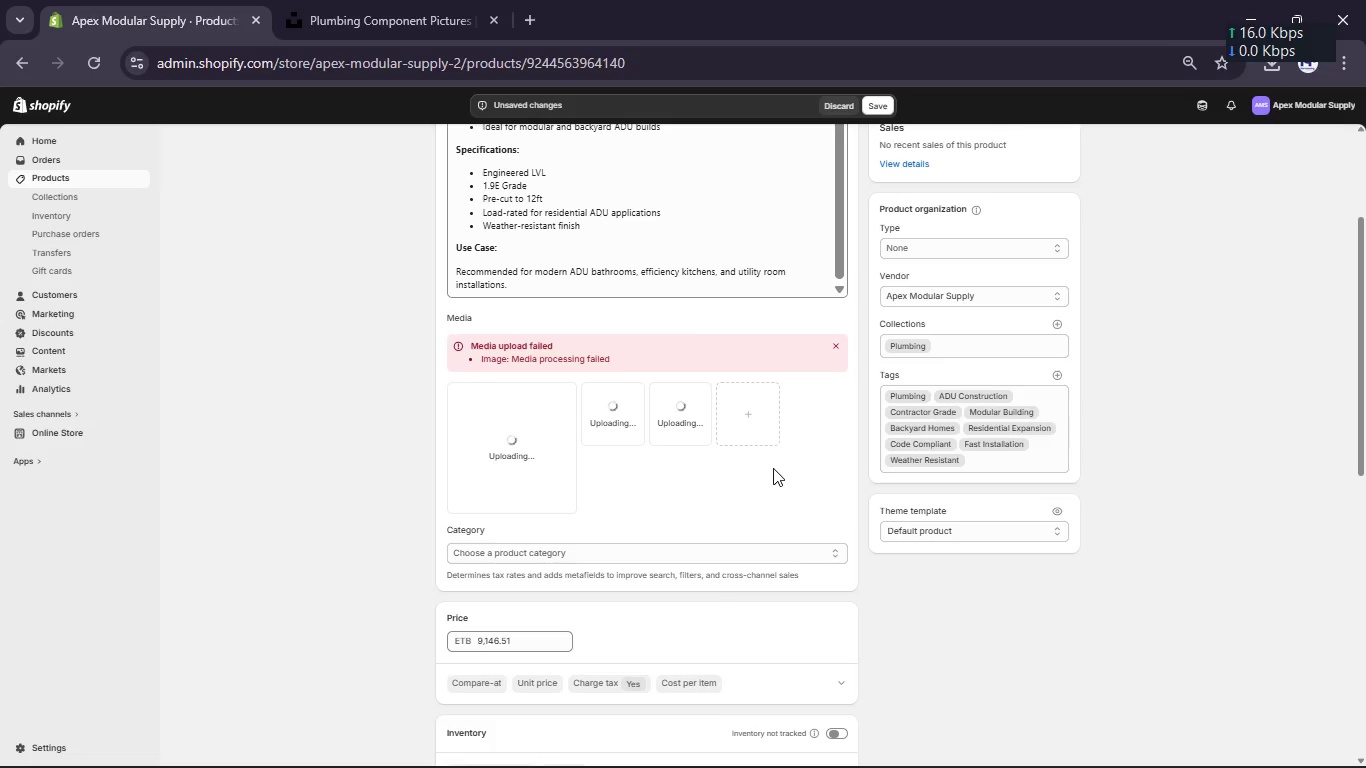 
left_click([839, 348])
 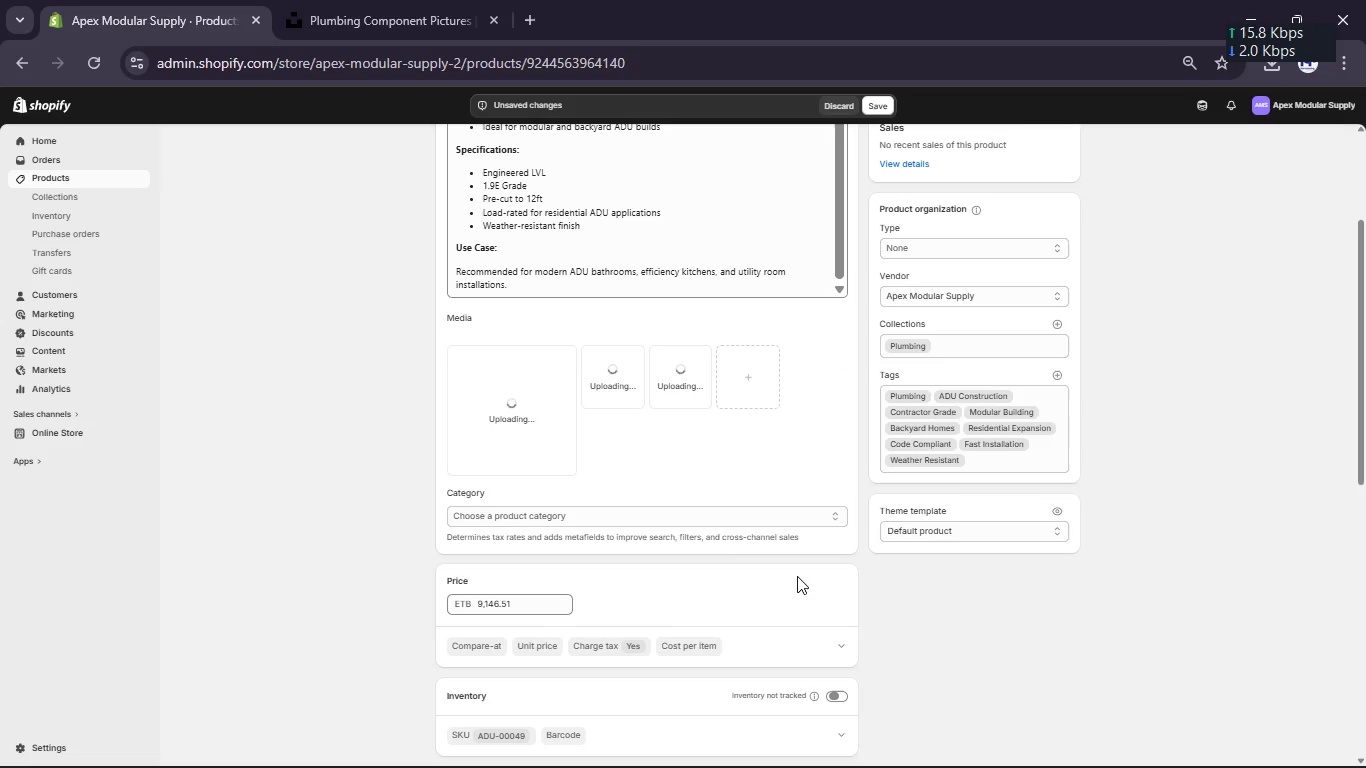 
scroll: coordinate [797, 576], scroll_direction: down, amount: 3.0
 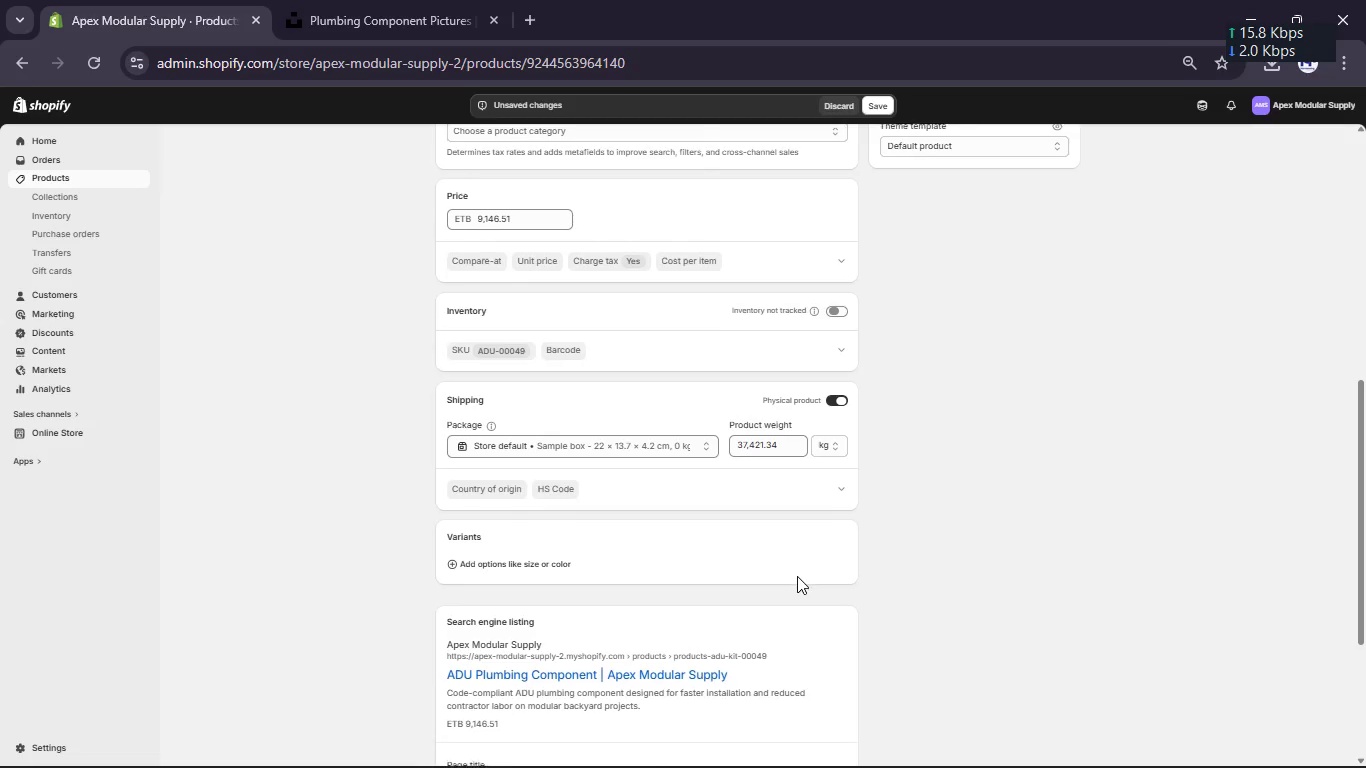 
scroll: coordinate [797, 576], scroll_direction: up, amount: 6.0
 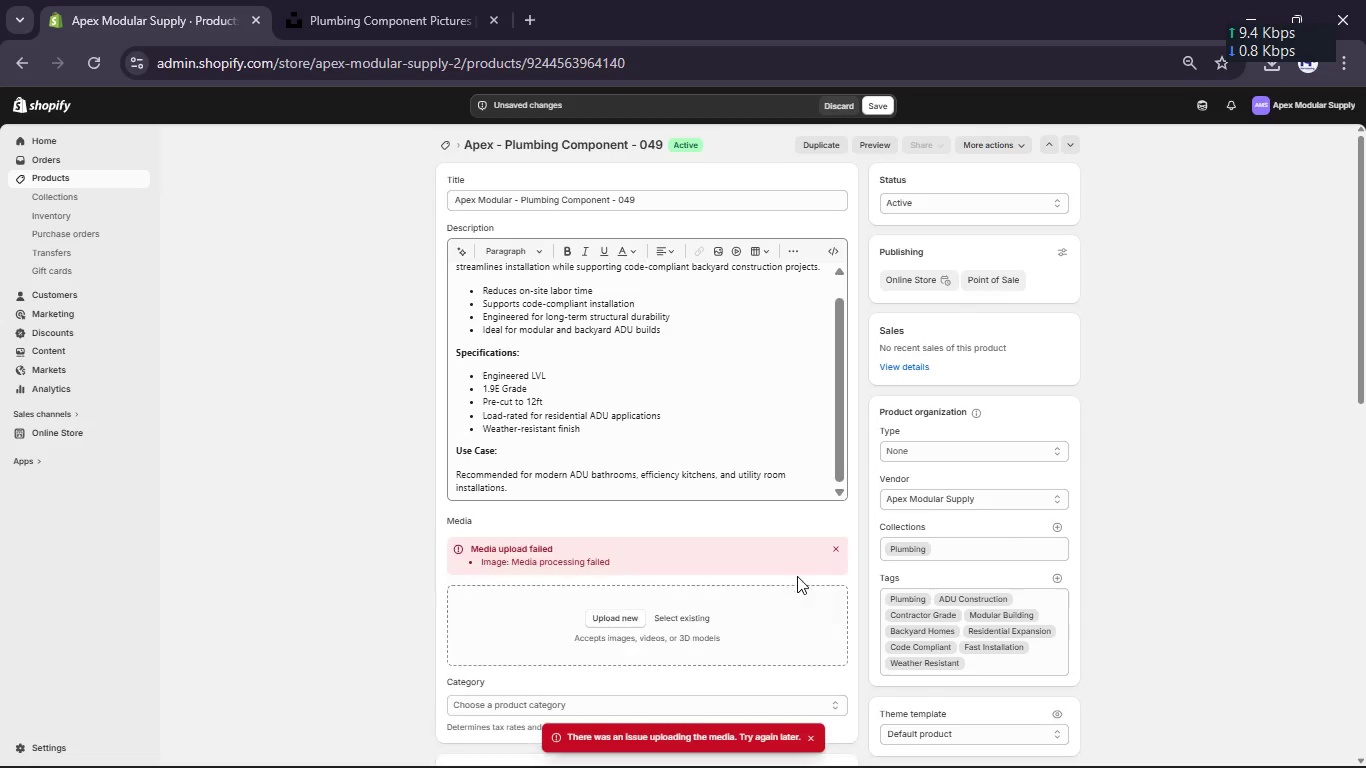 
wait(14.91)
 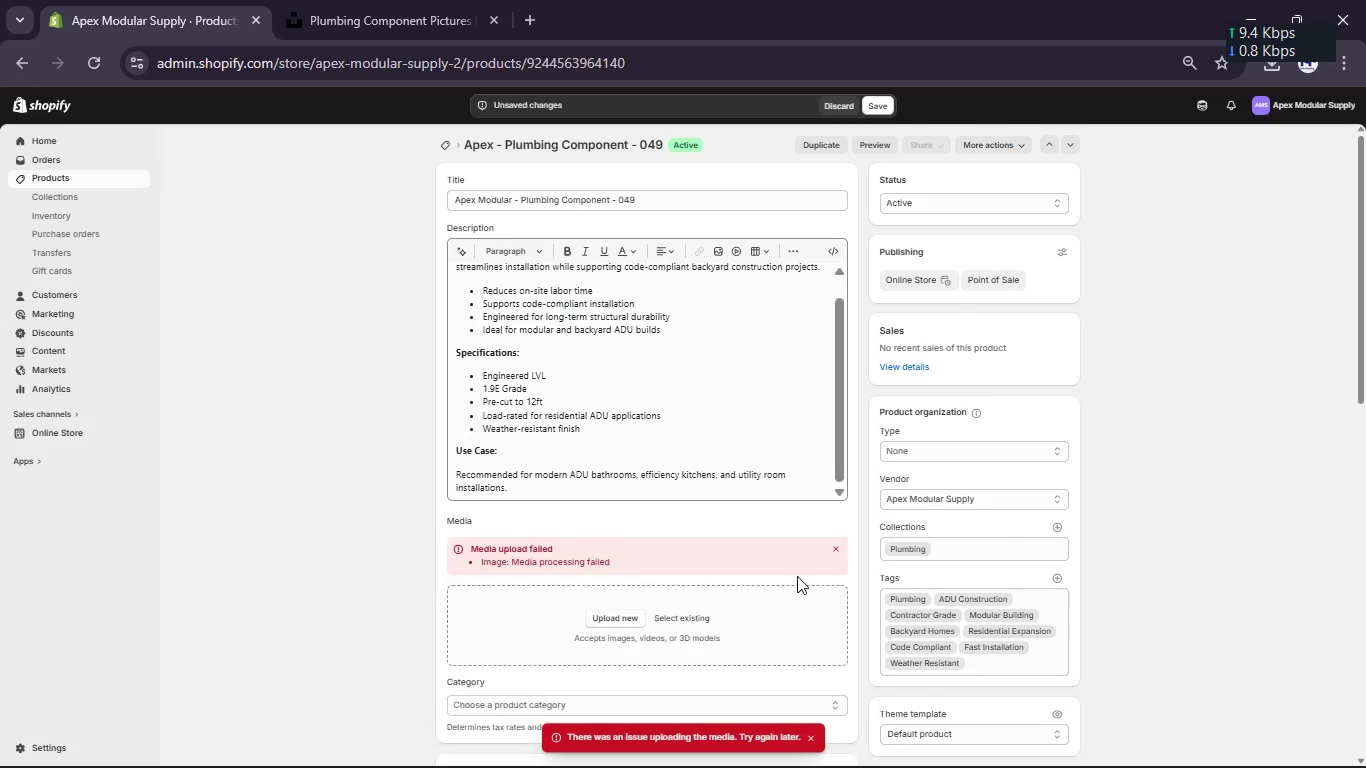 
left_click([878, 108])
 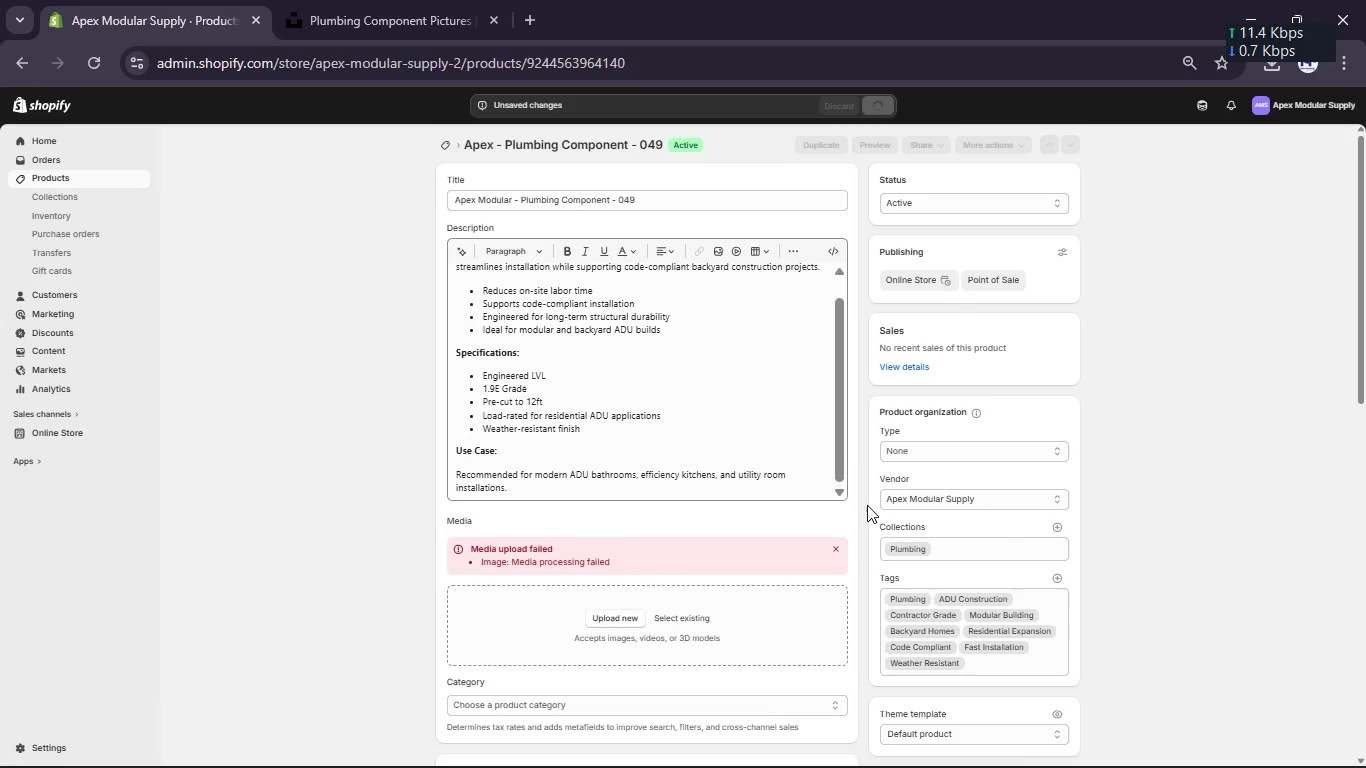 
wait(10.45)
 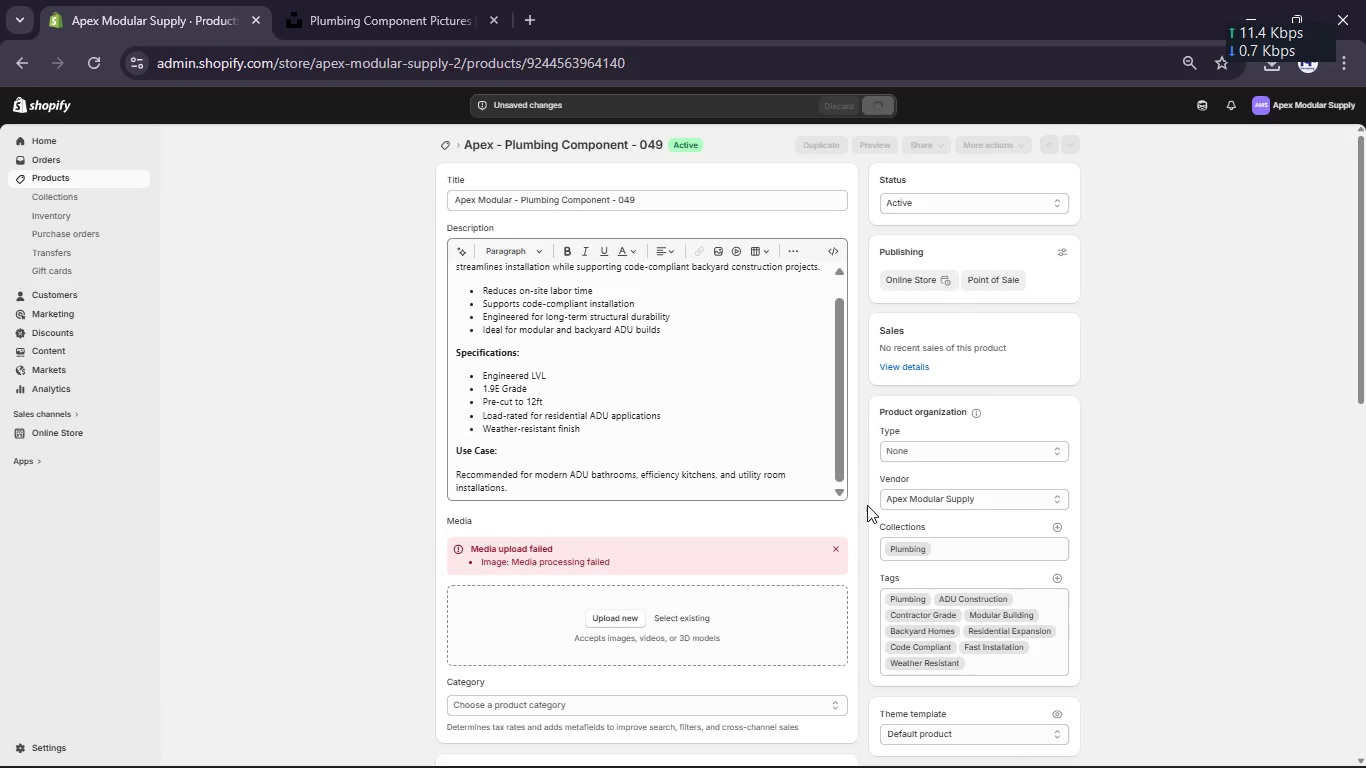 
left_click([441, 139])
 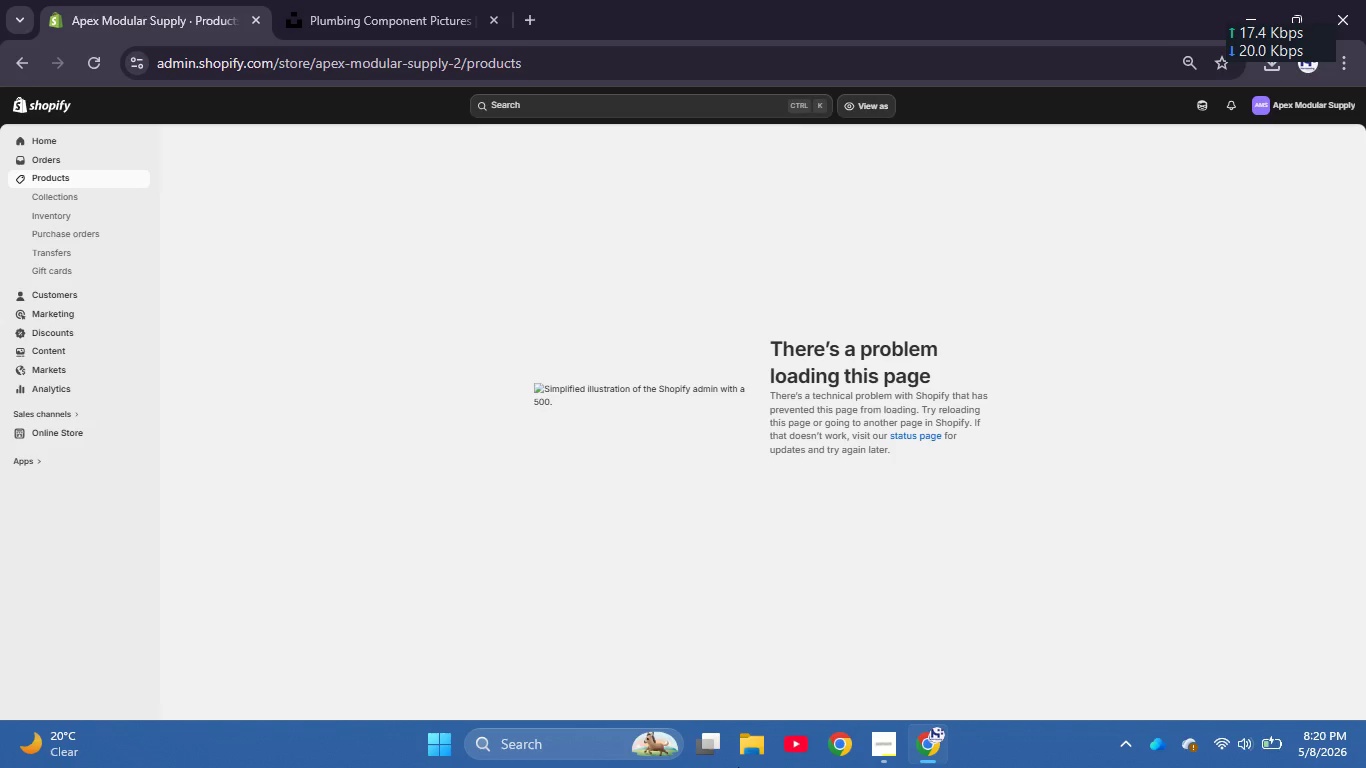 
wait(68.89)
 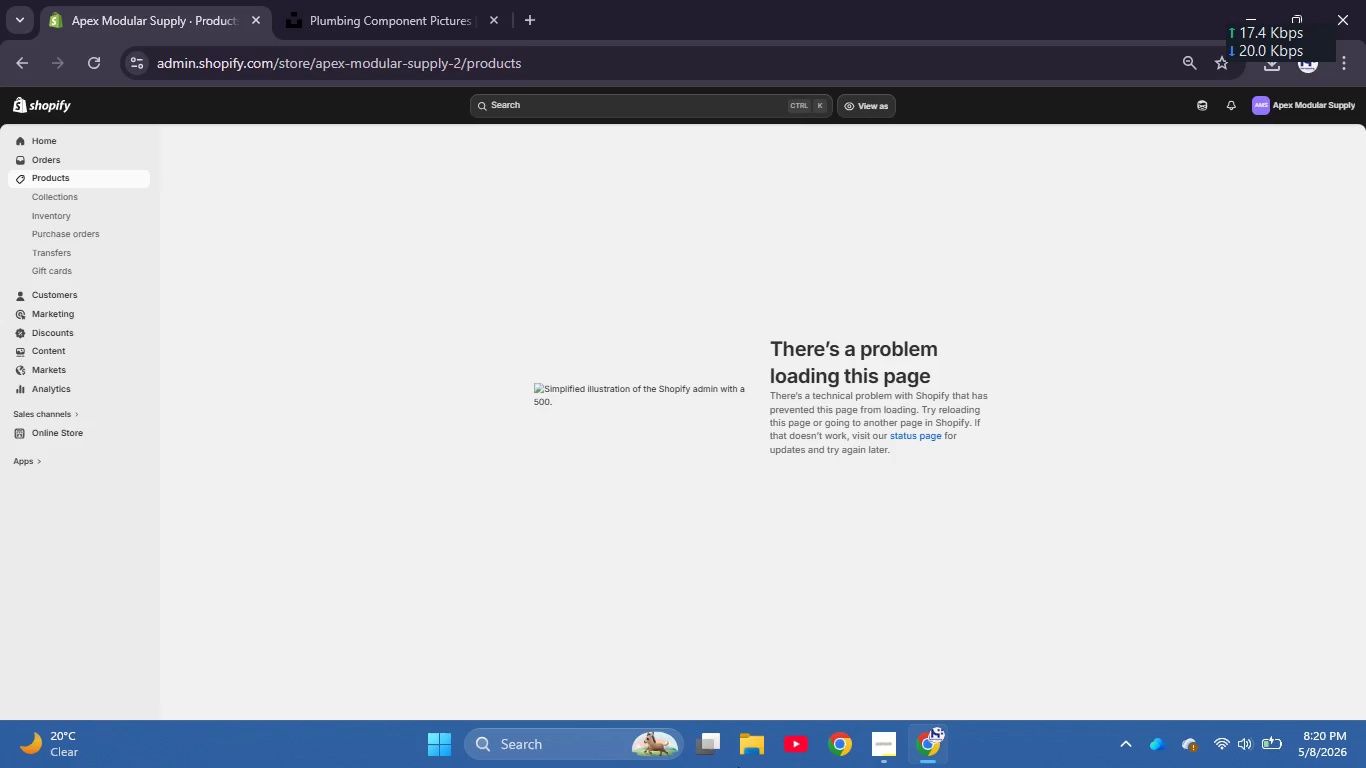 
left_click([1246, 764])
 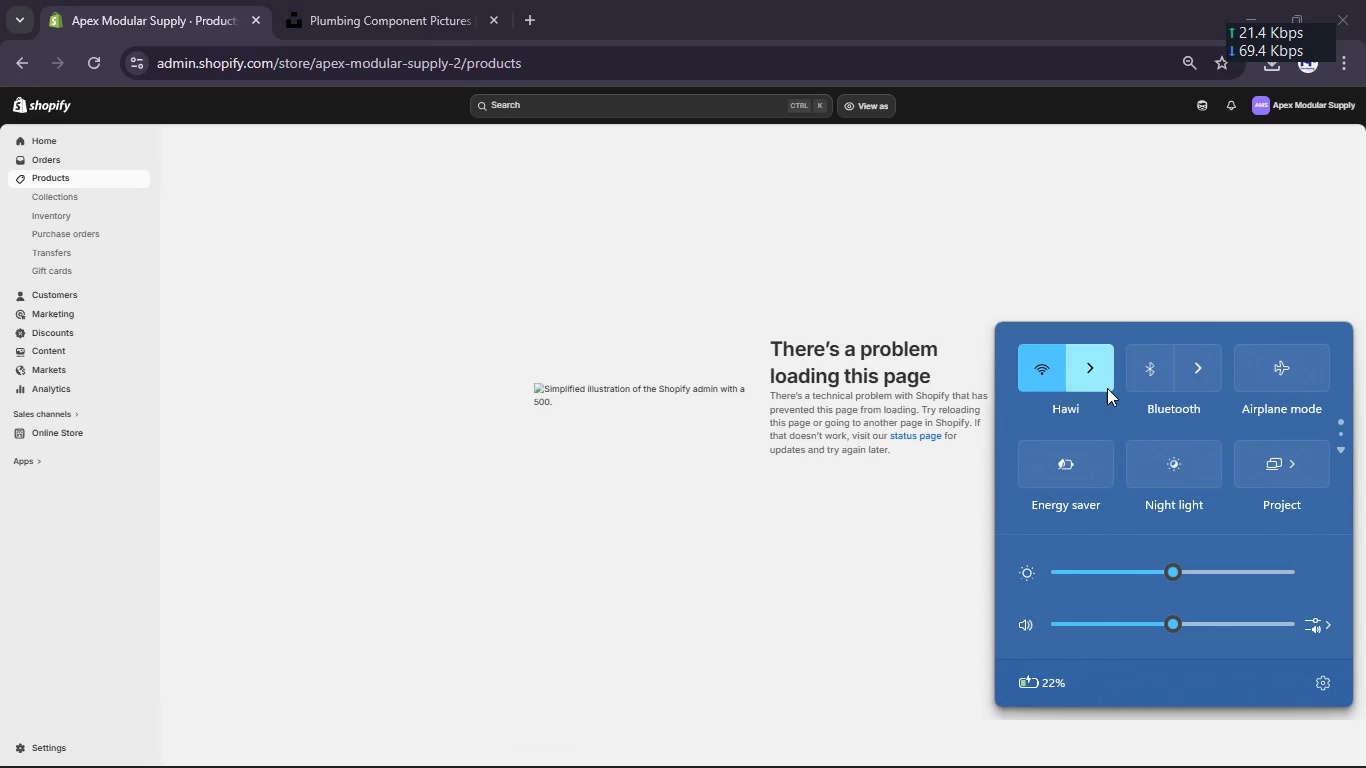 
left_click([1103, 380])
 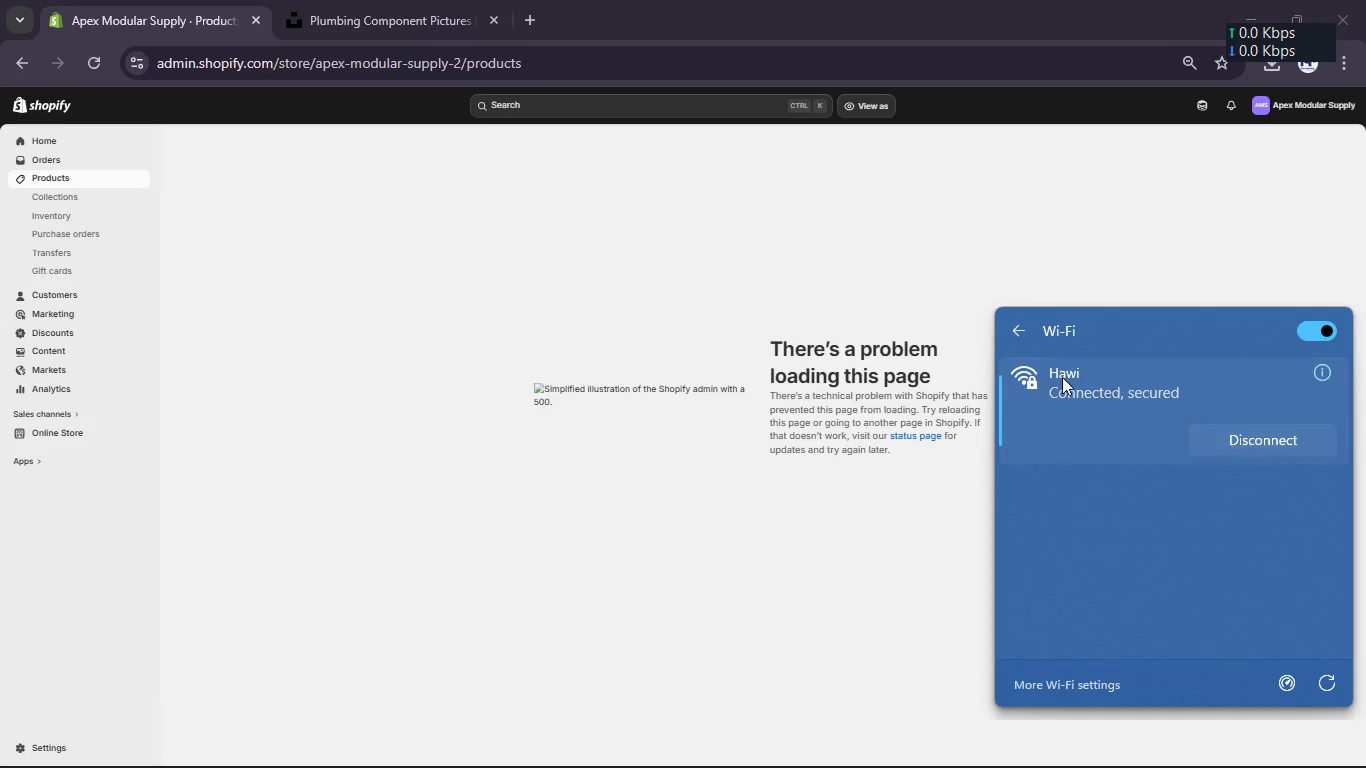 
left_click([618, 417])
 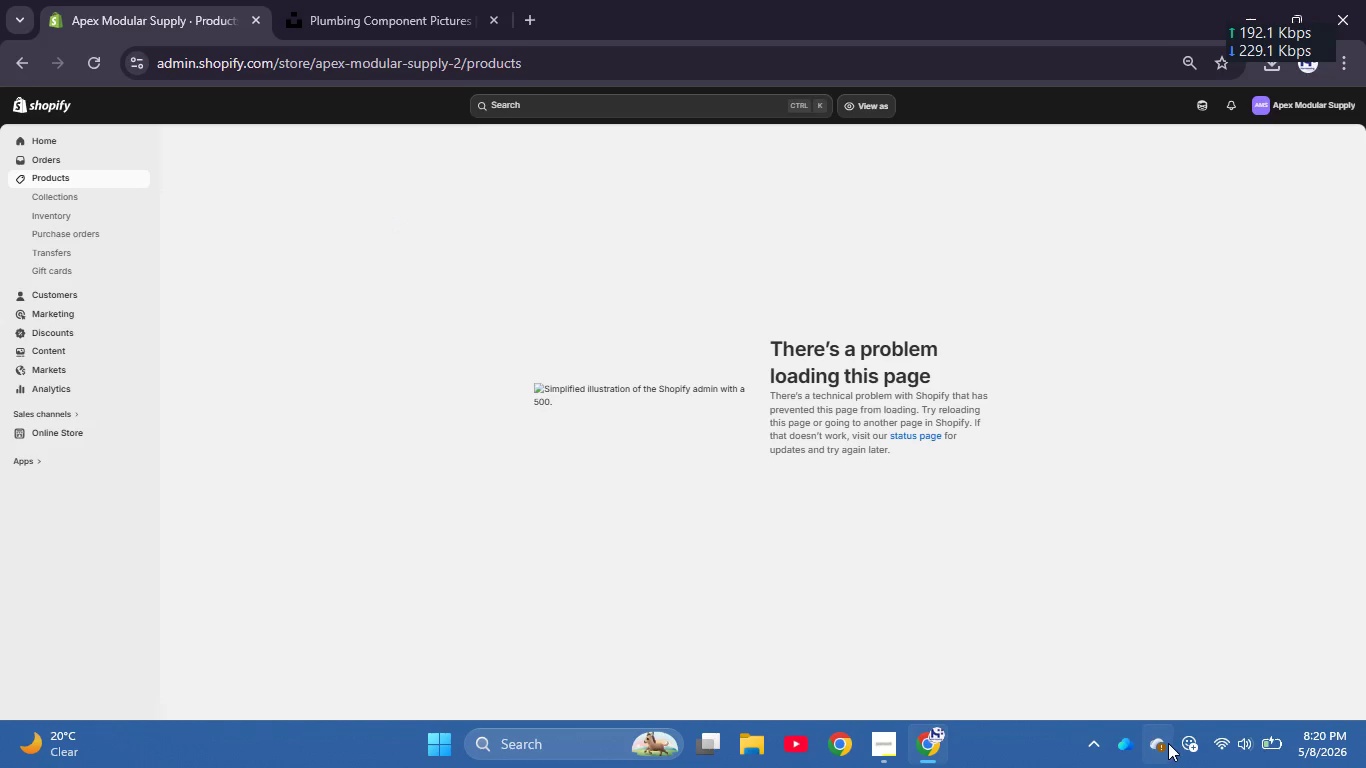 
left_click([1251, 742])
 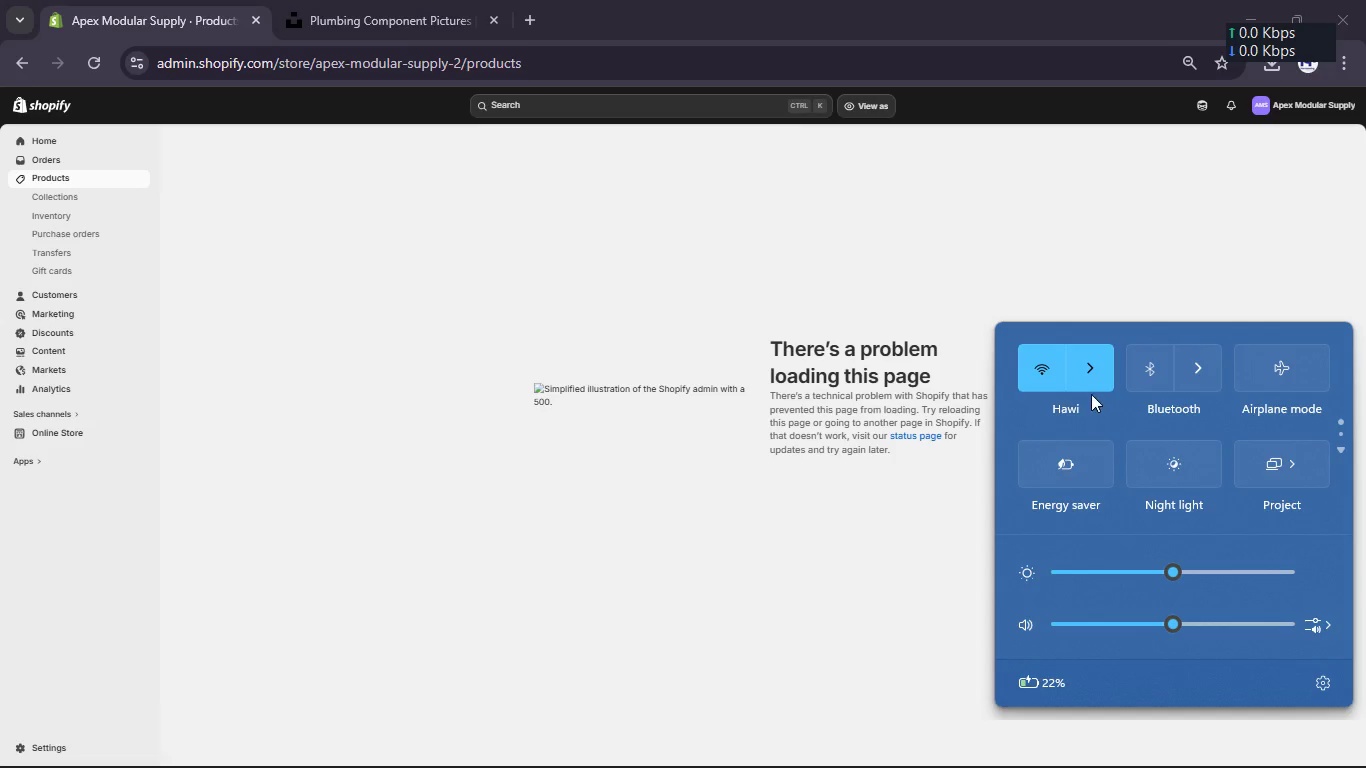 
left_click([1088, 379])
 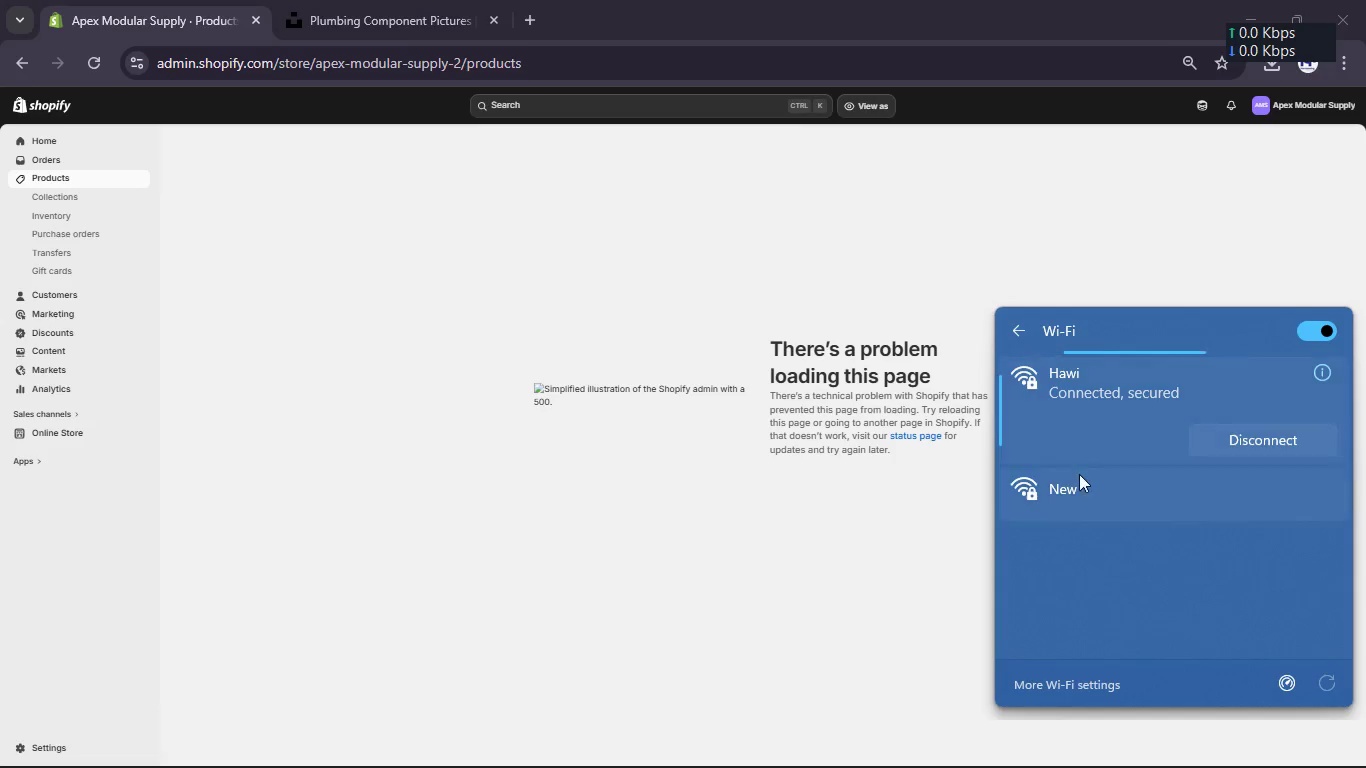 
left_click([1078, 481])
 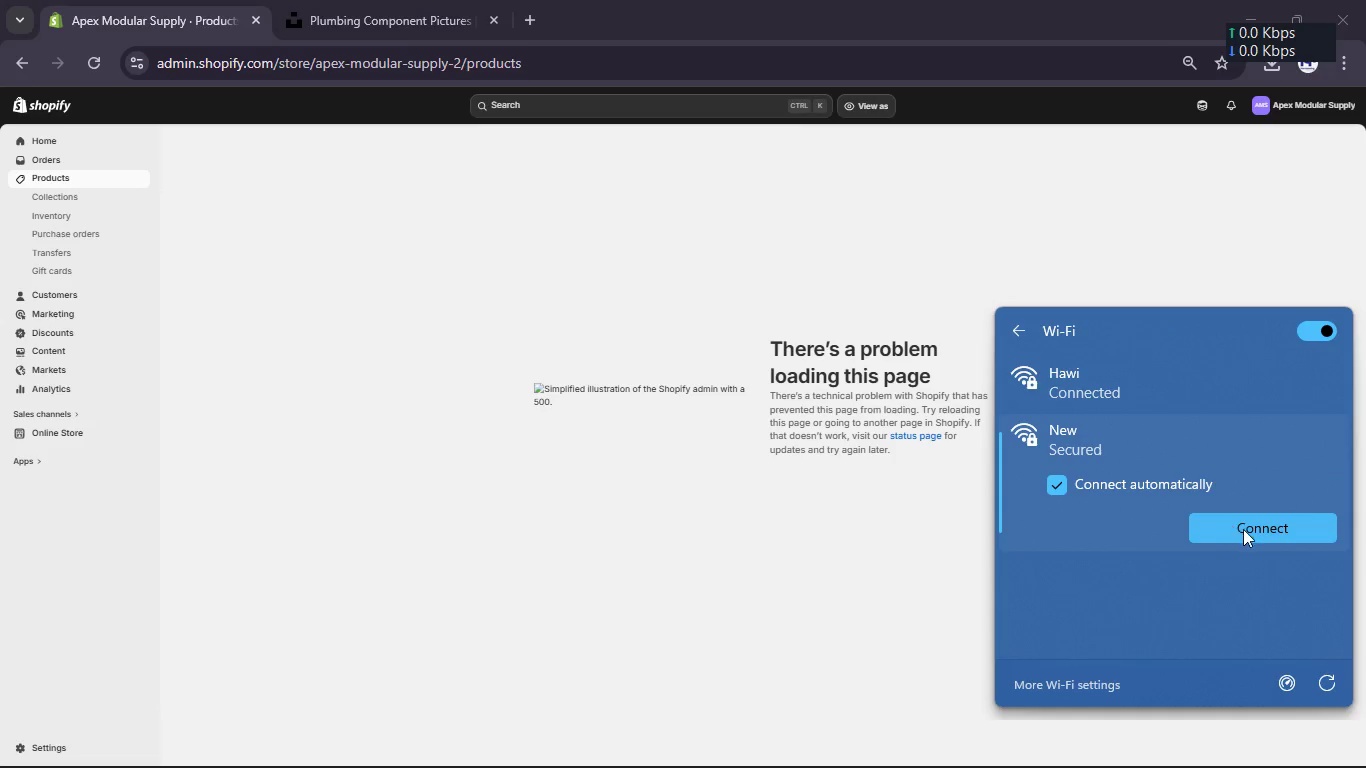 
left_click([1245, 529])
 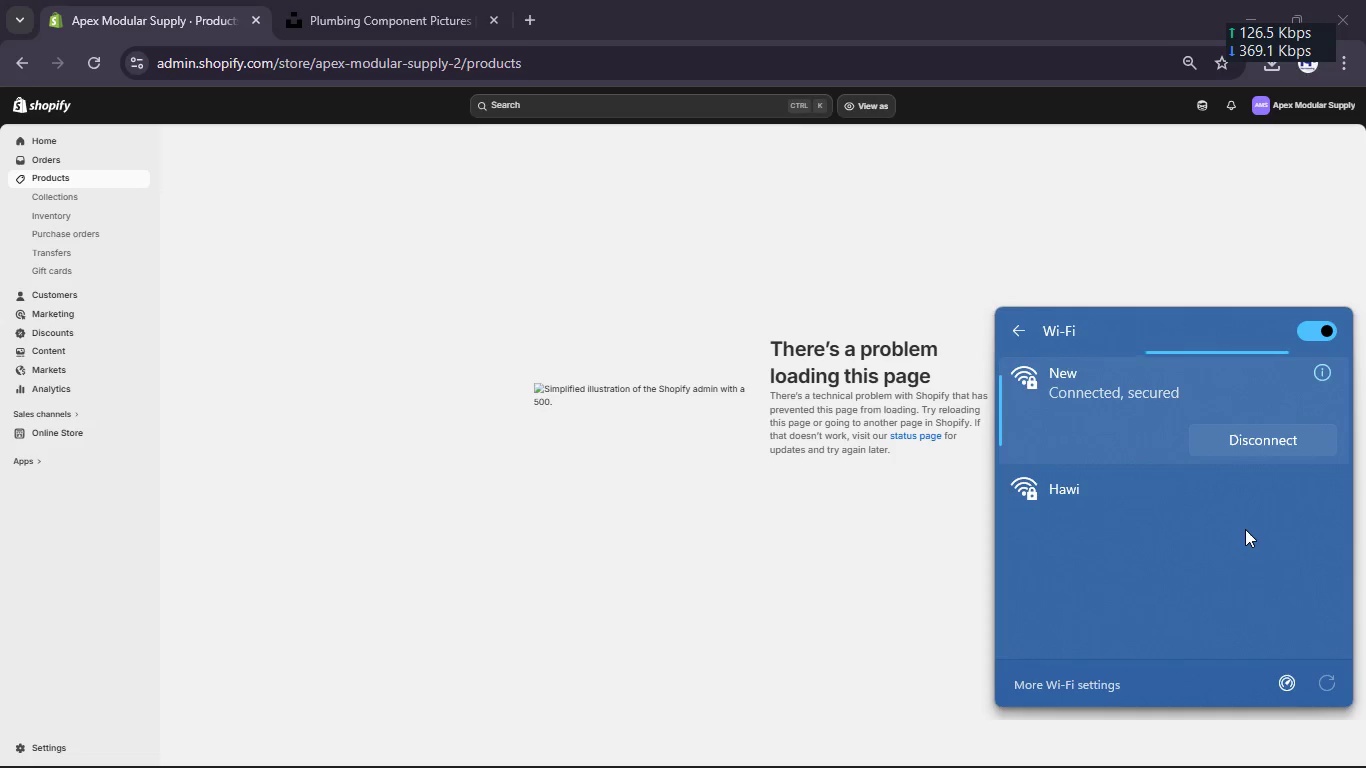 
wait(15.62)
 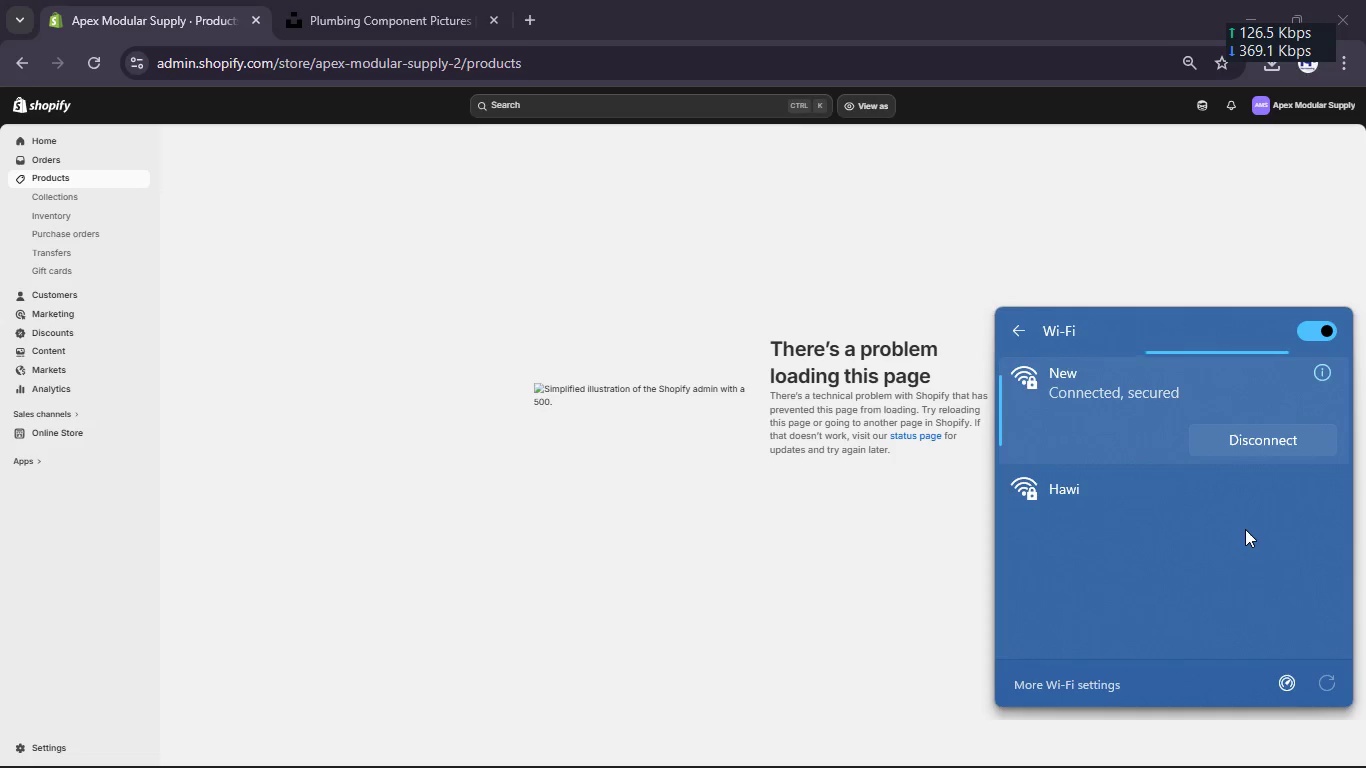 
left_click([897, 290])
 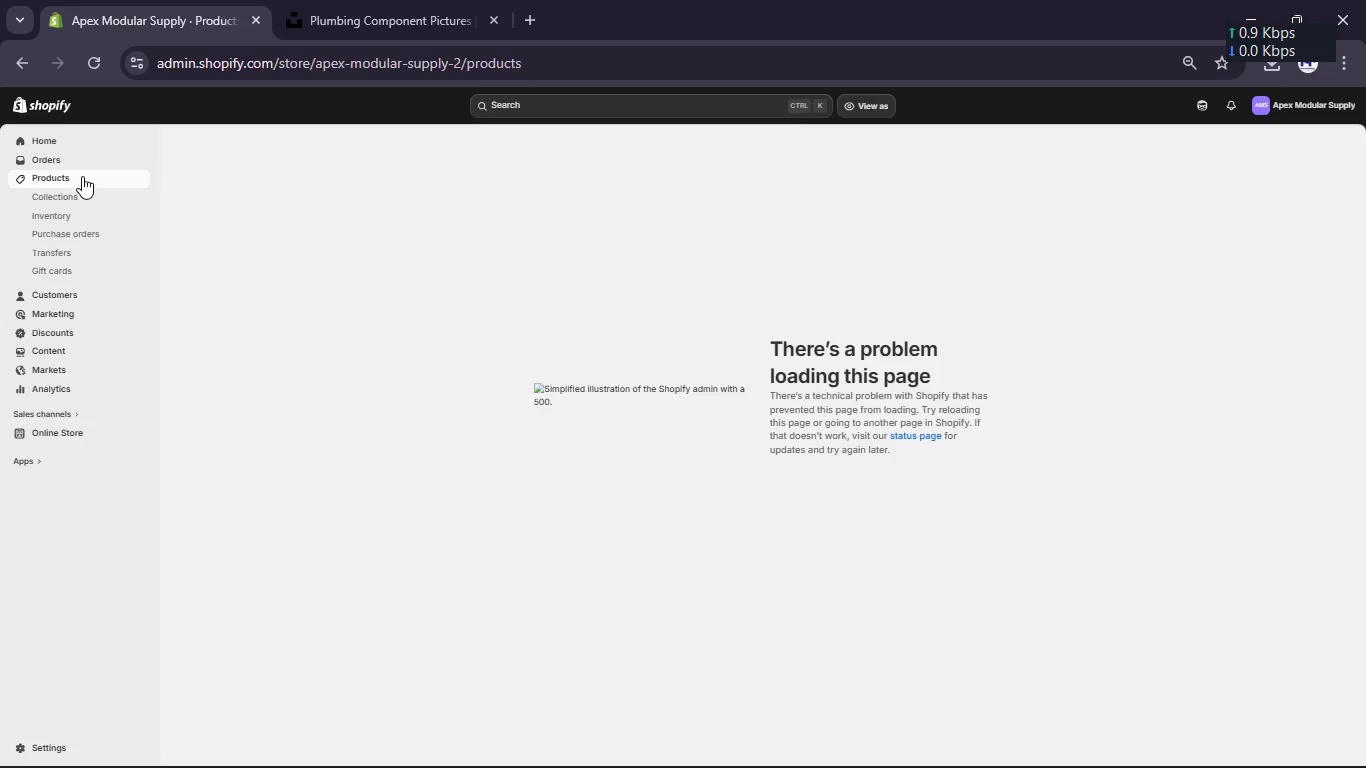 
left_click([82, 176])
 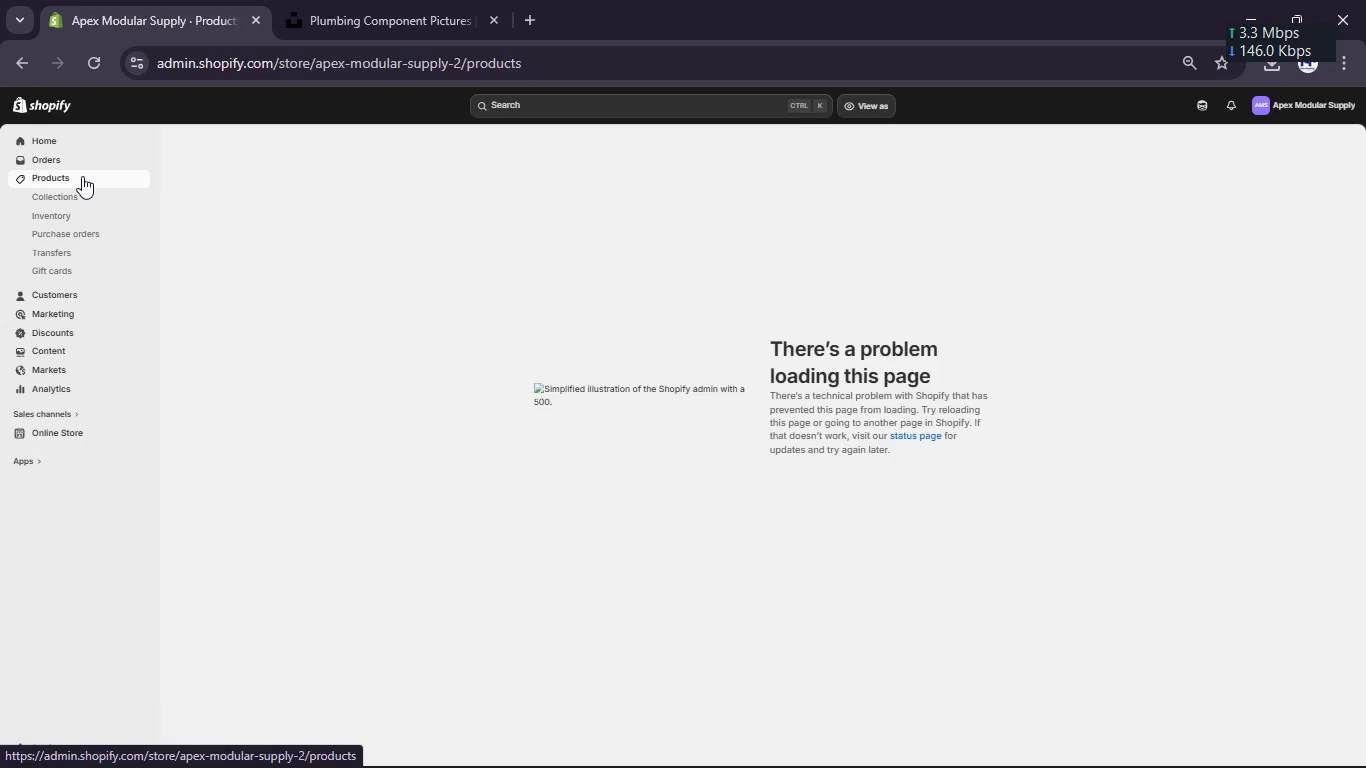 
left_click([82, 176])
 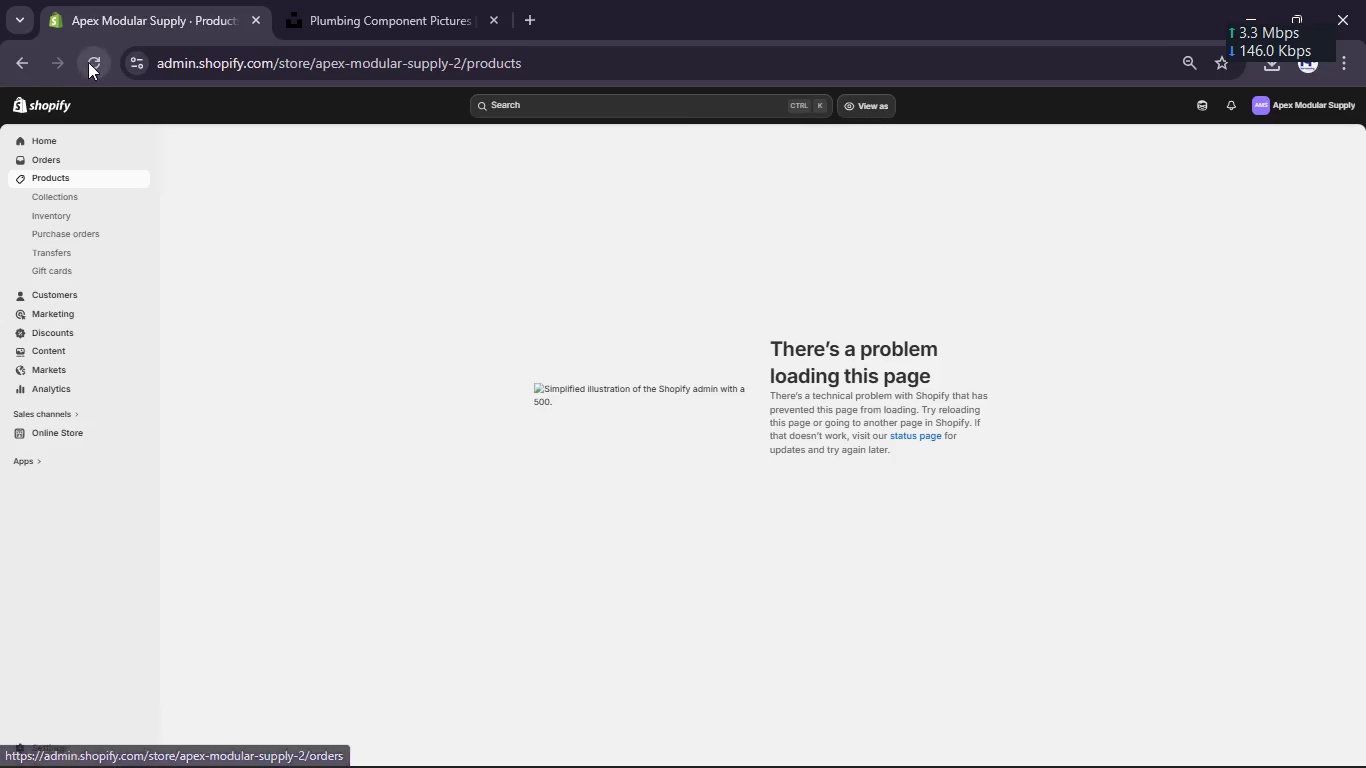 
left_click([89, 61])
 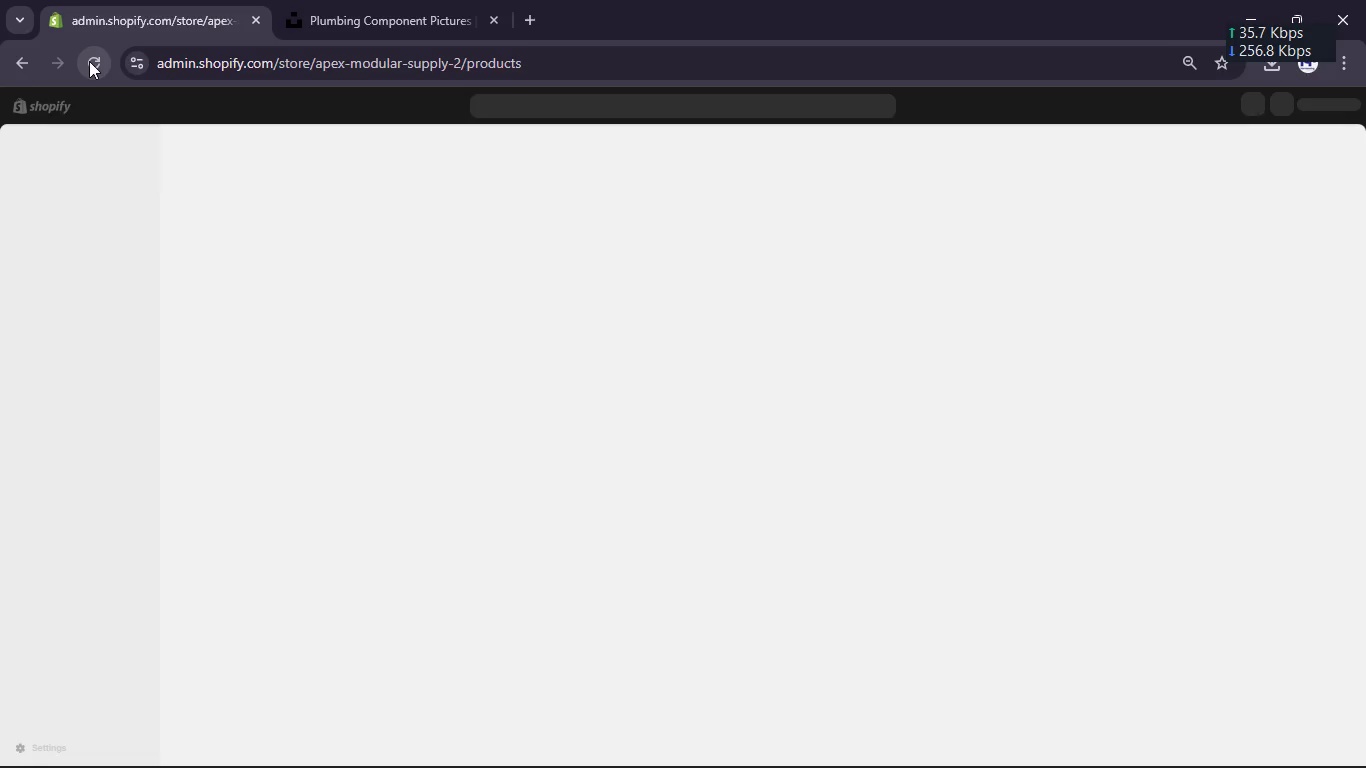 
wait(16.36)
 